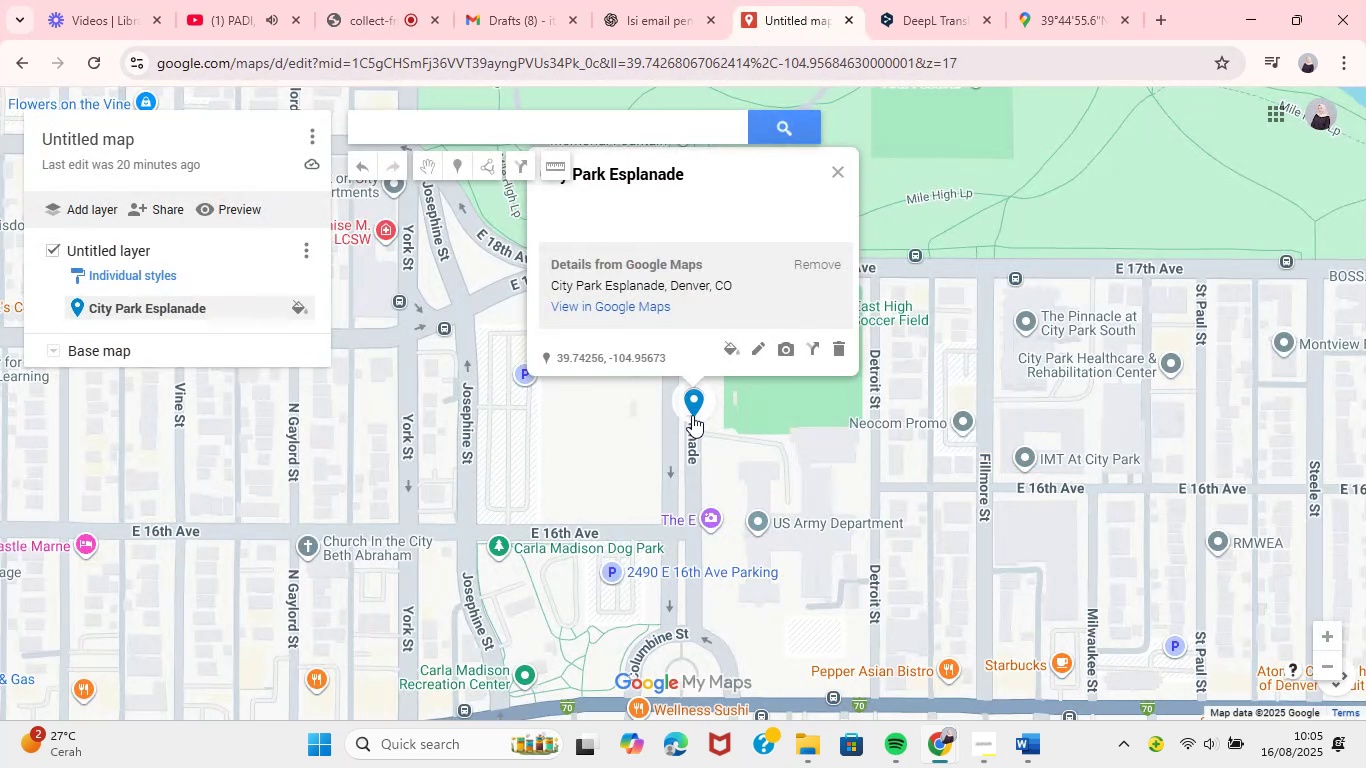 
double_click([694, 415])
 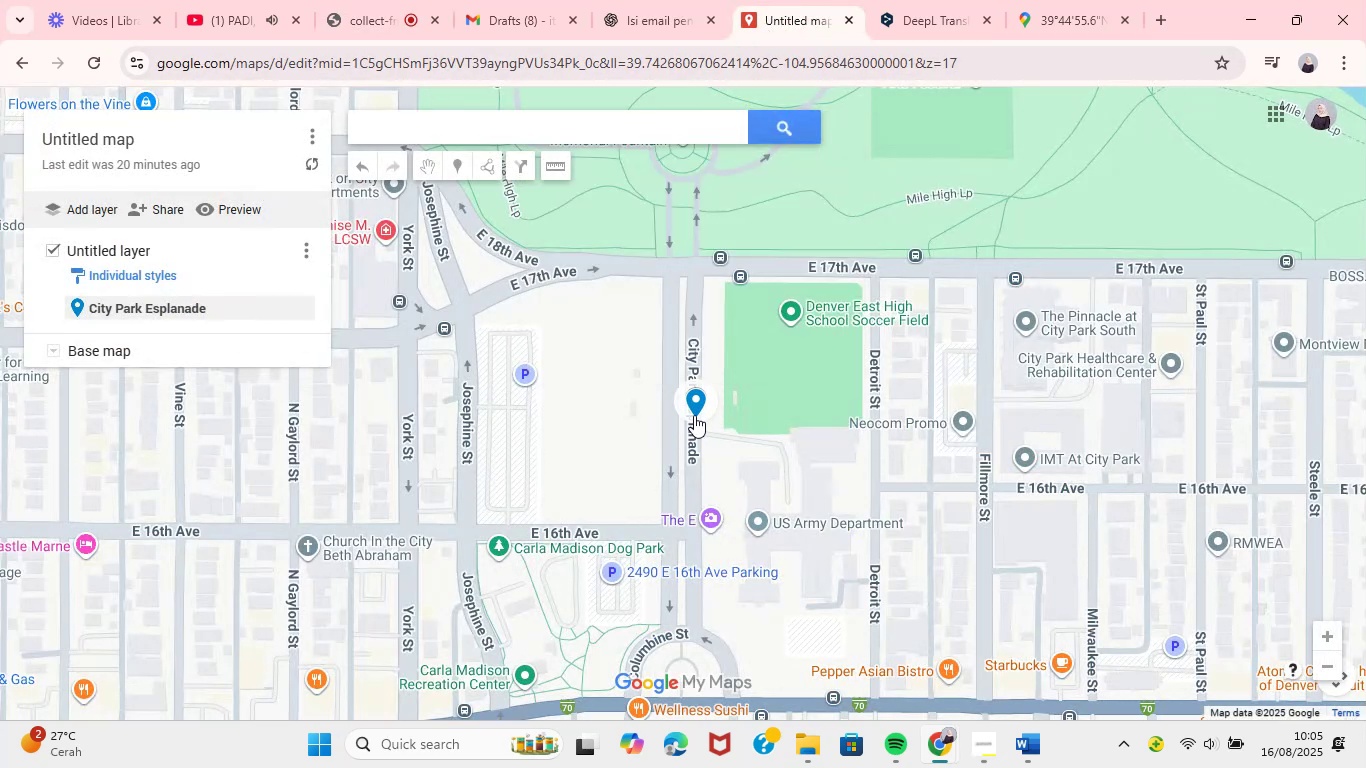 
left_click_drag(start_coordinate=[694, 415], to_coordinate=[688, 413])
 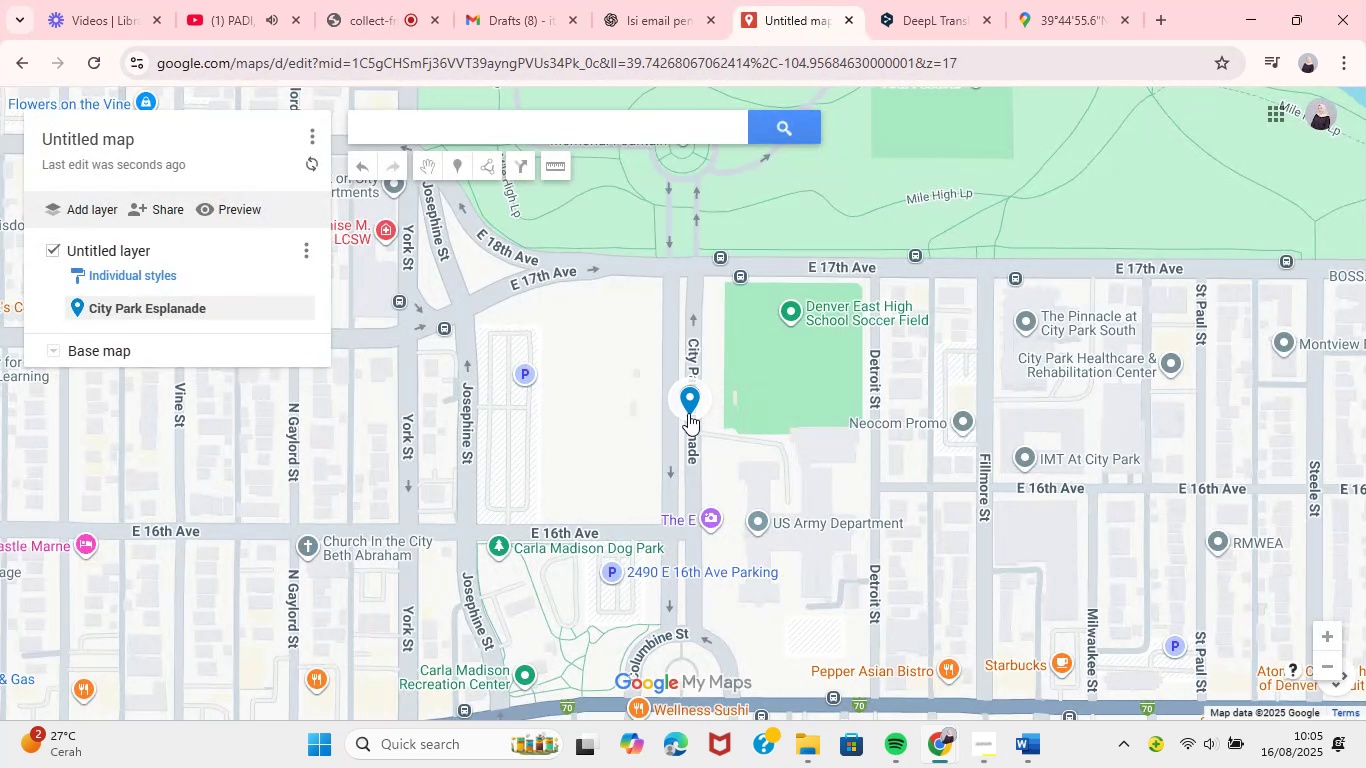 
hold_key(key=ControlLeft, duration=1.53)
scroll: coordinate [716, 431], scroll_direction: up, amount: 79.0
 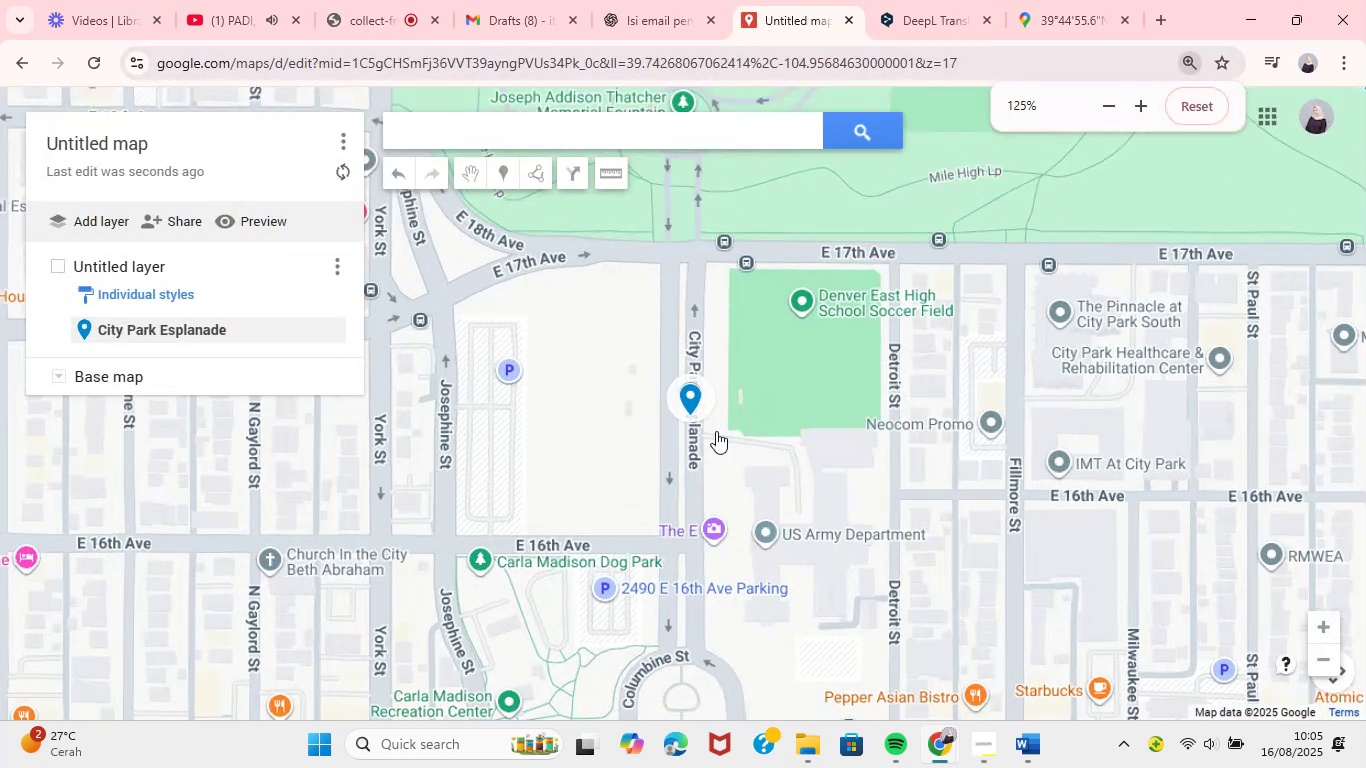 
scroll: coordinate [716, 431], scroll_direction: down, amount: 70.0
 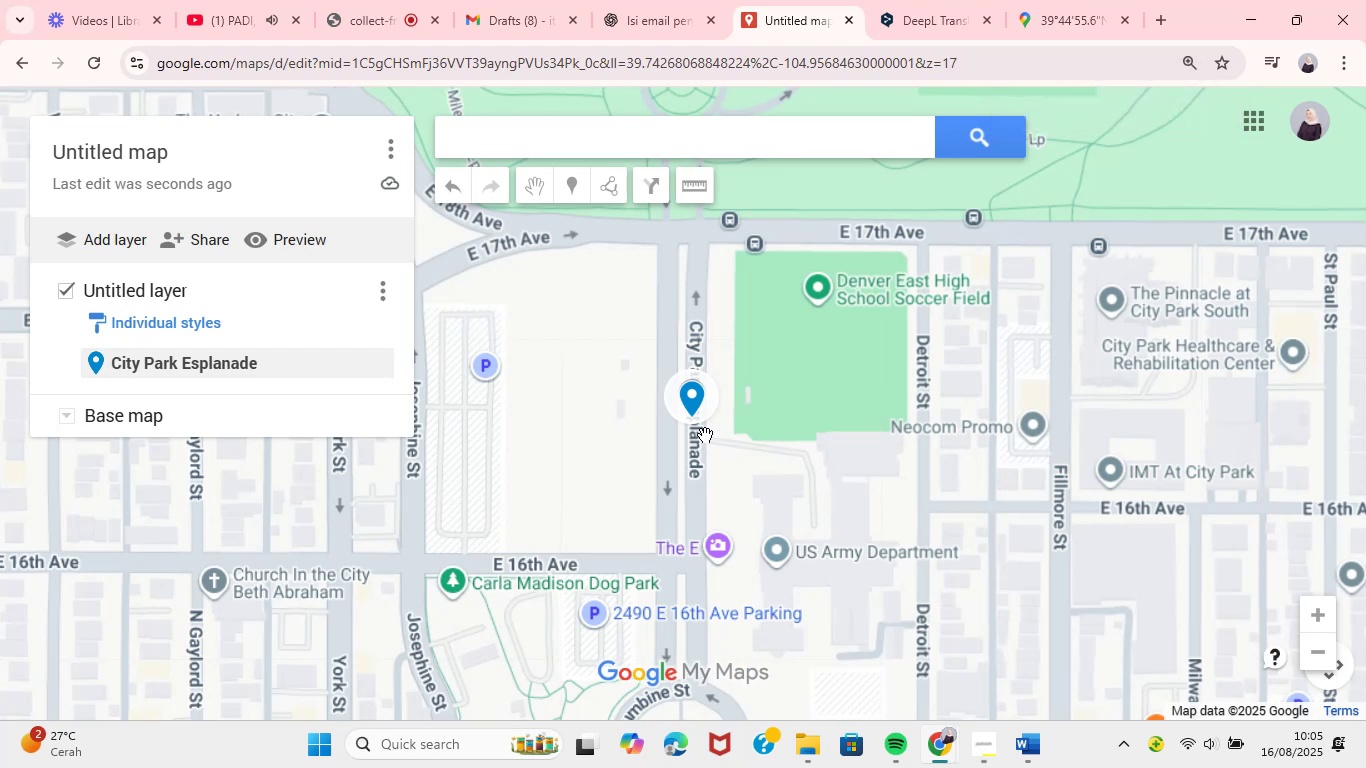 
left_click([692, 466])
 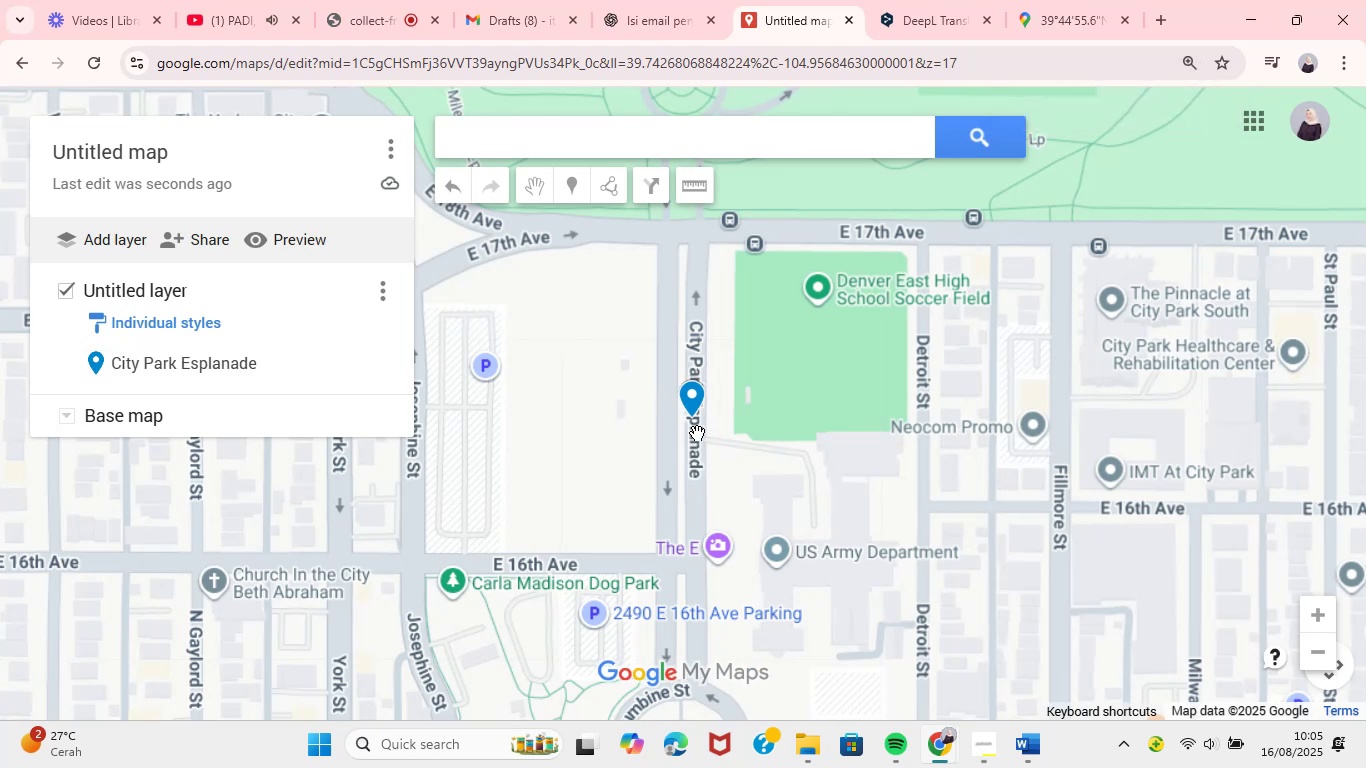 
left_click([697, 412])
 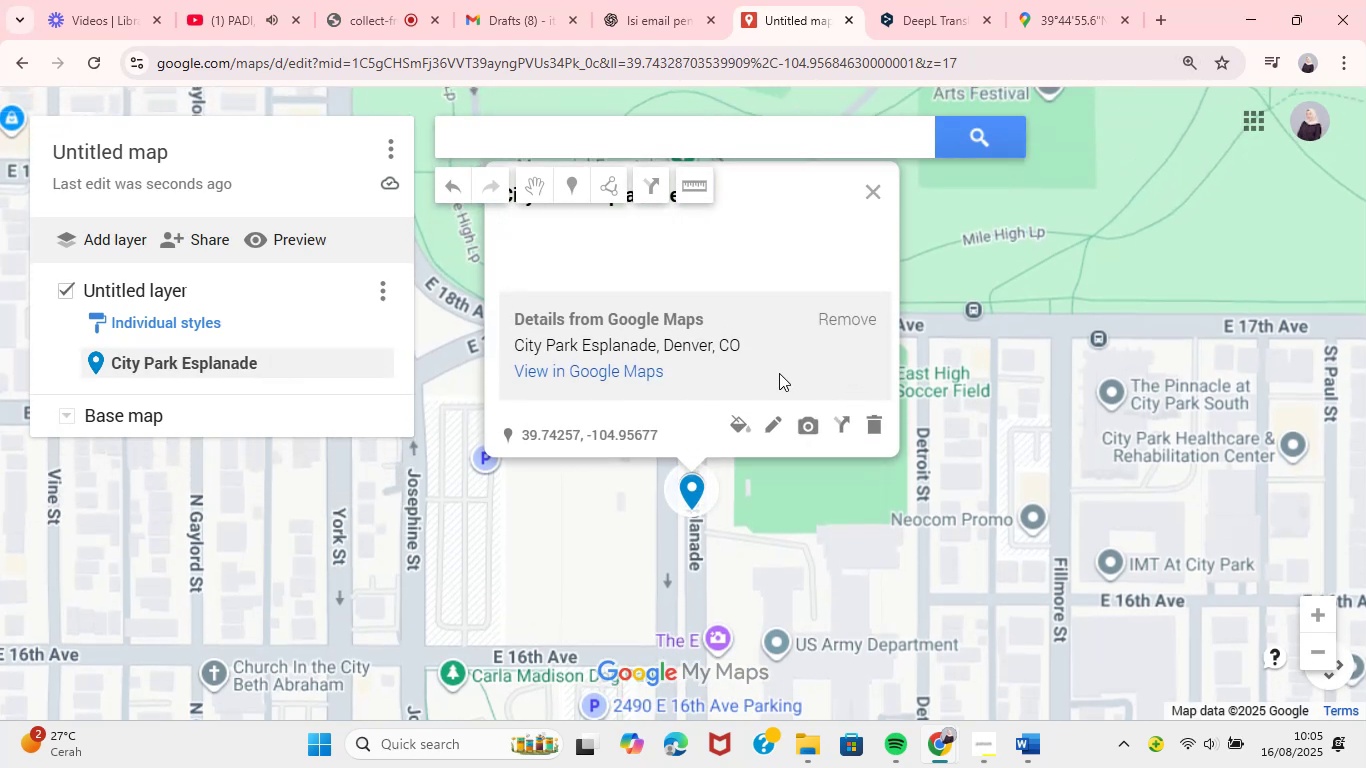 
left_click([720, 362])
 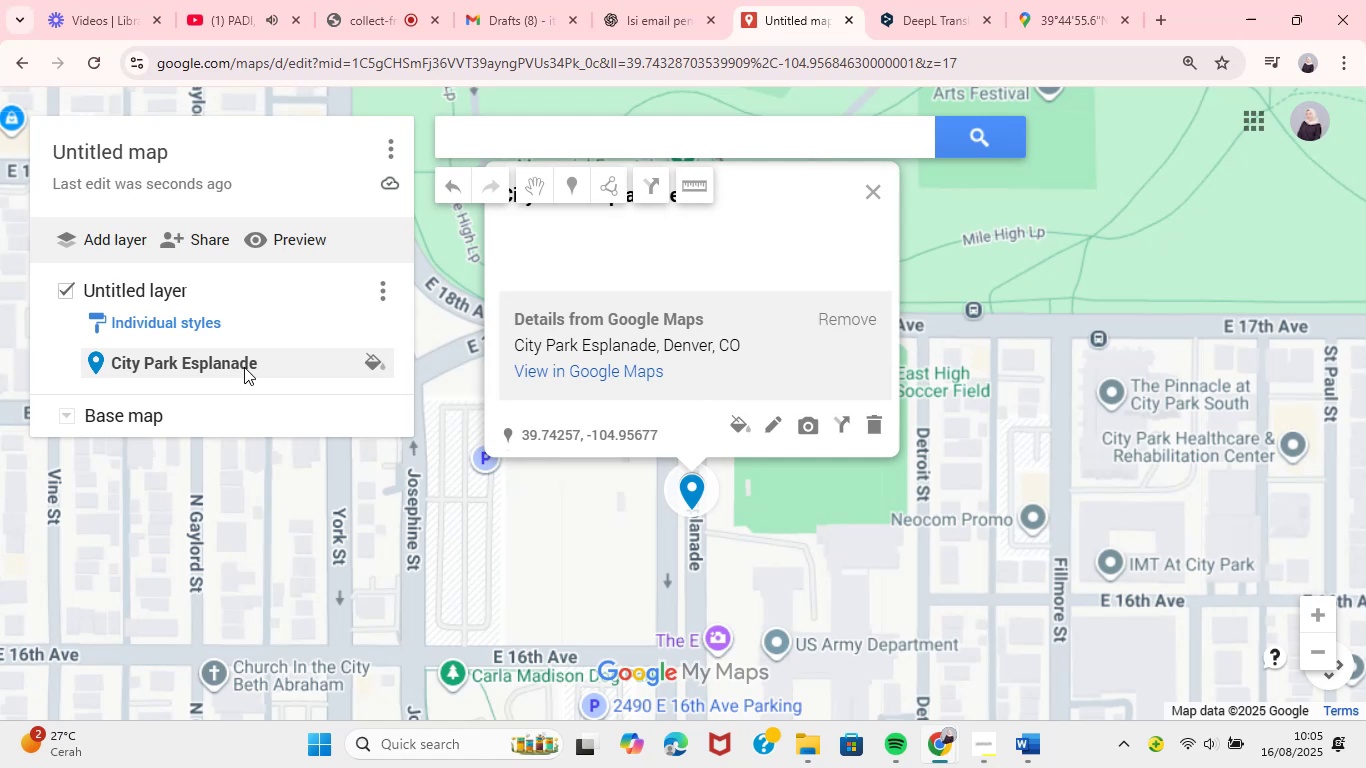 
left_click([244, 369])
 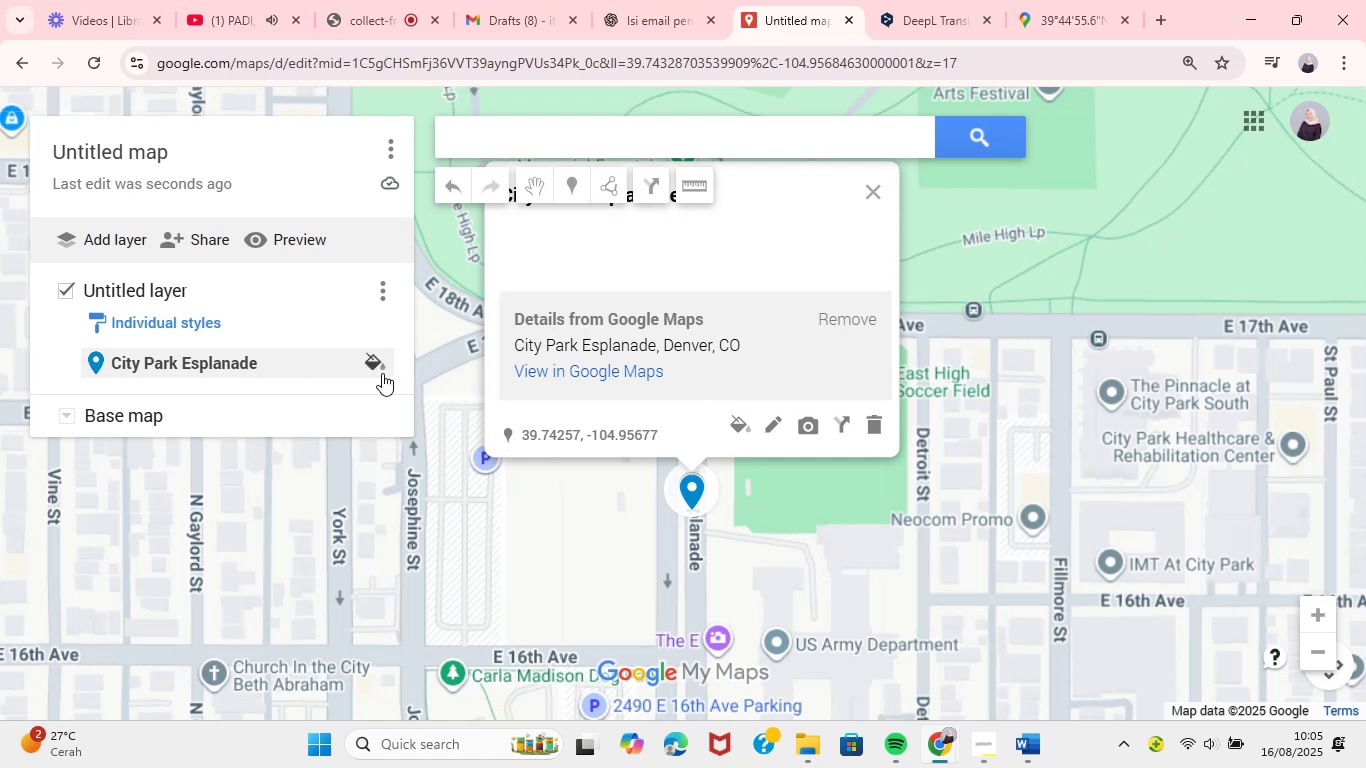 
left_click([382, 368])
 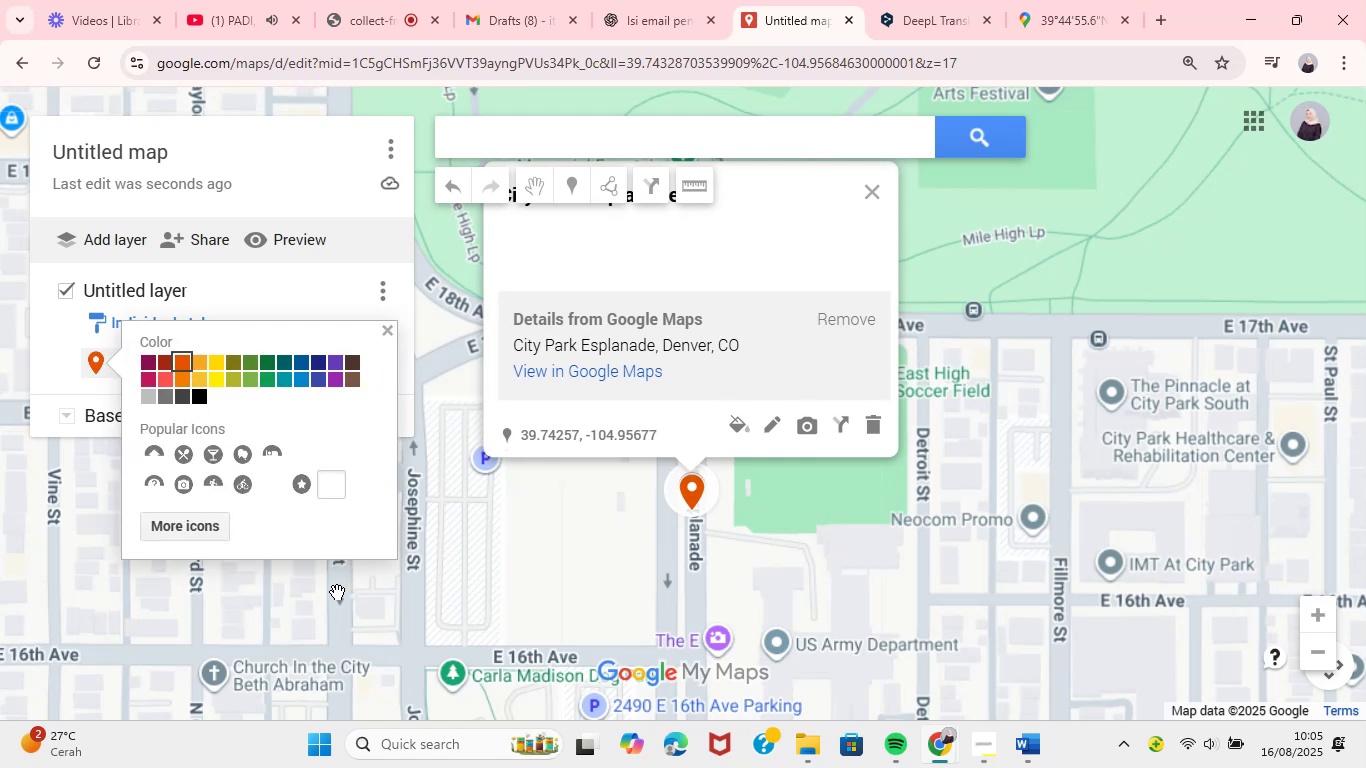 
wait(7.09)
 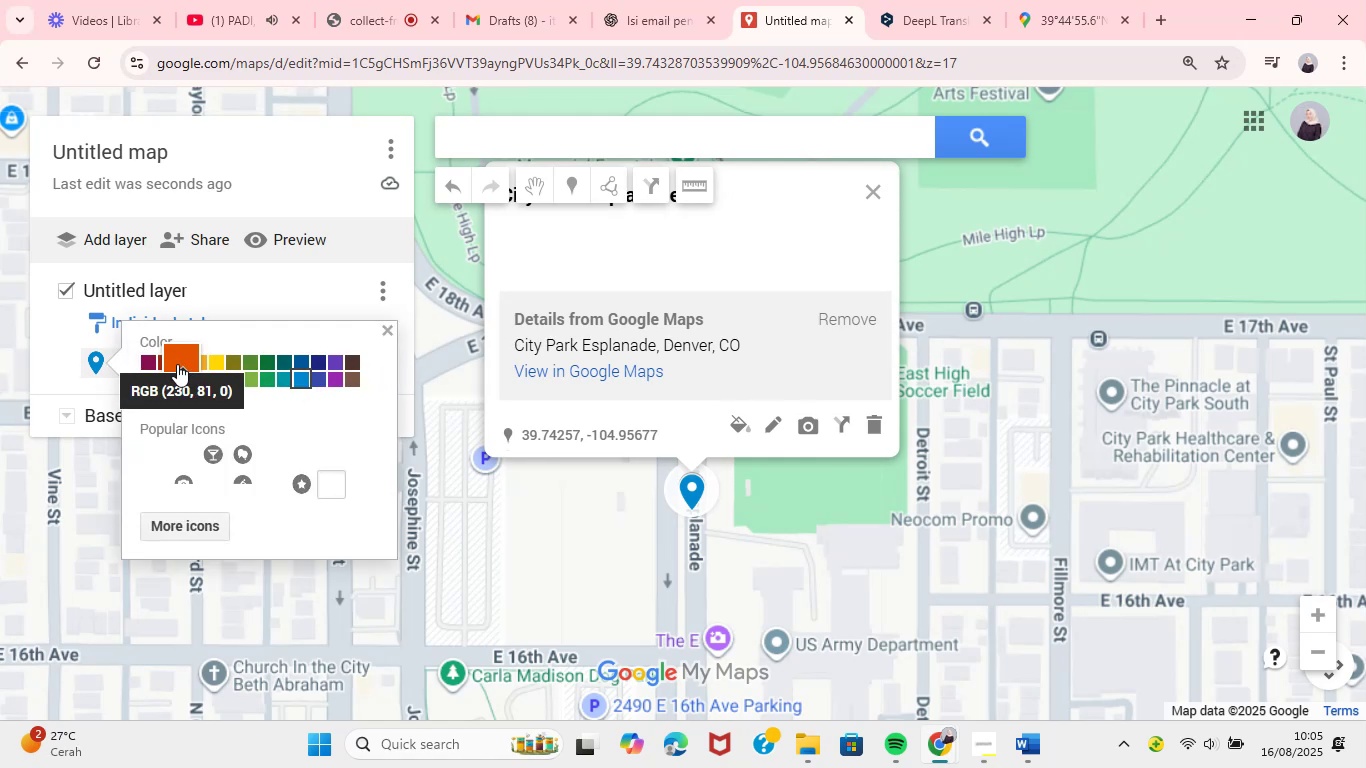 
left_click([617, 551])
 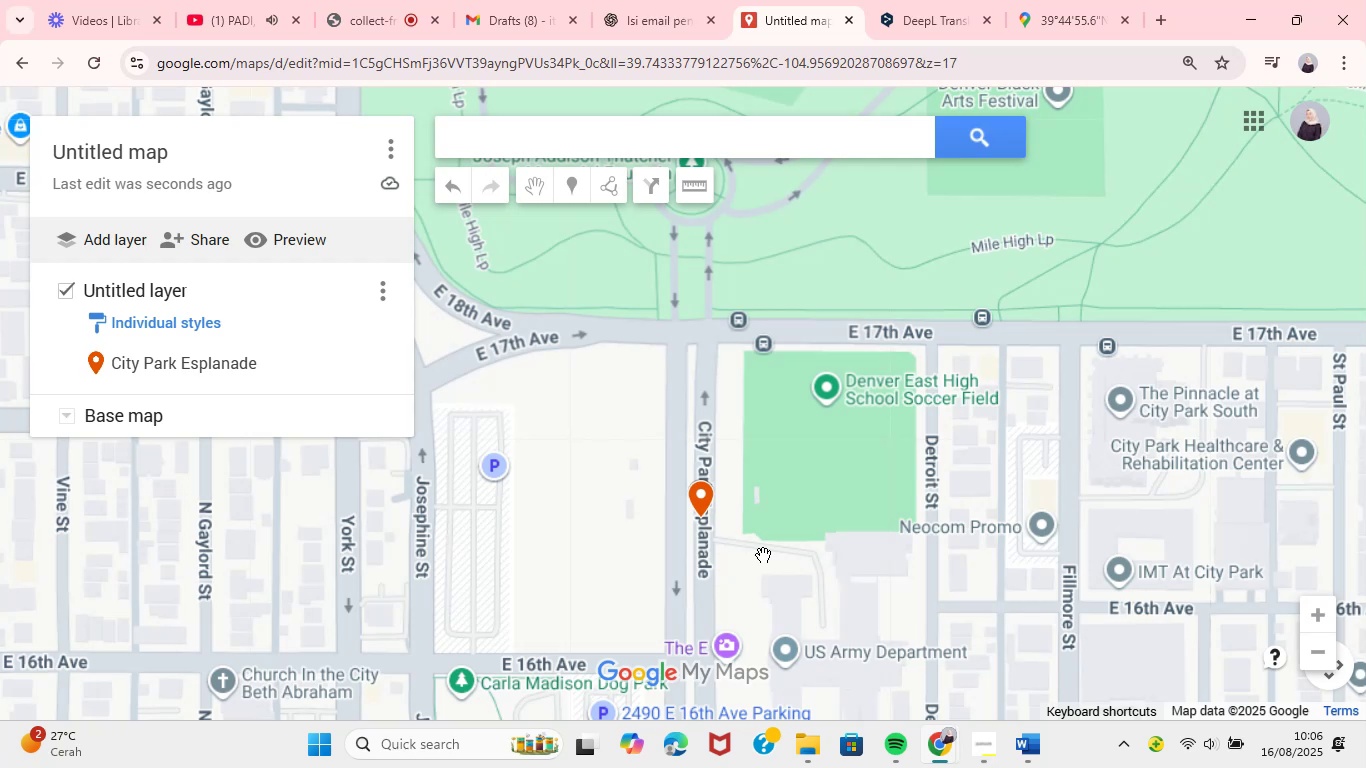 
wait(45.38)
 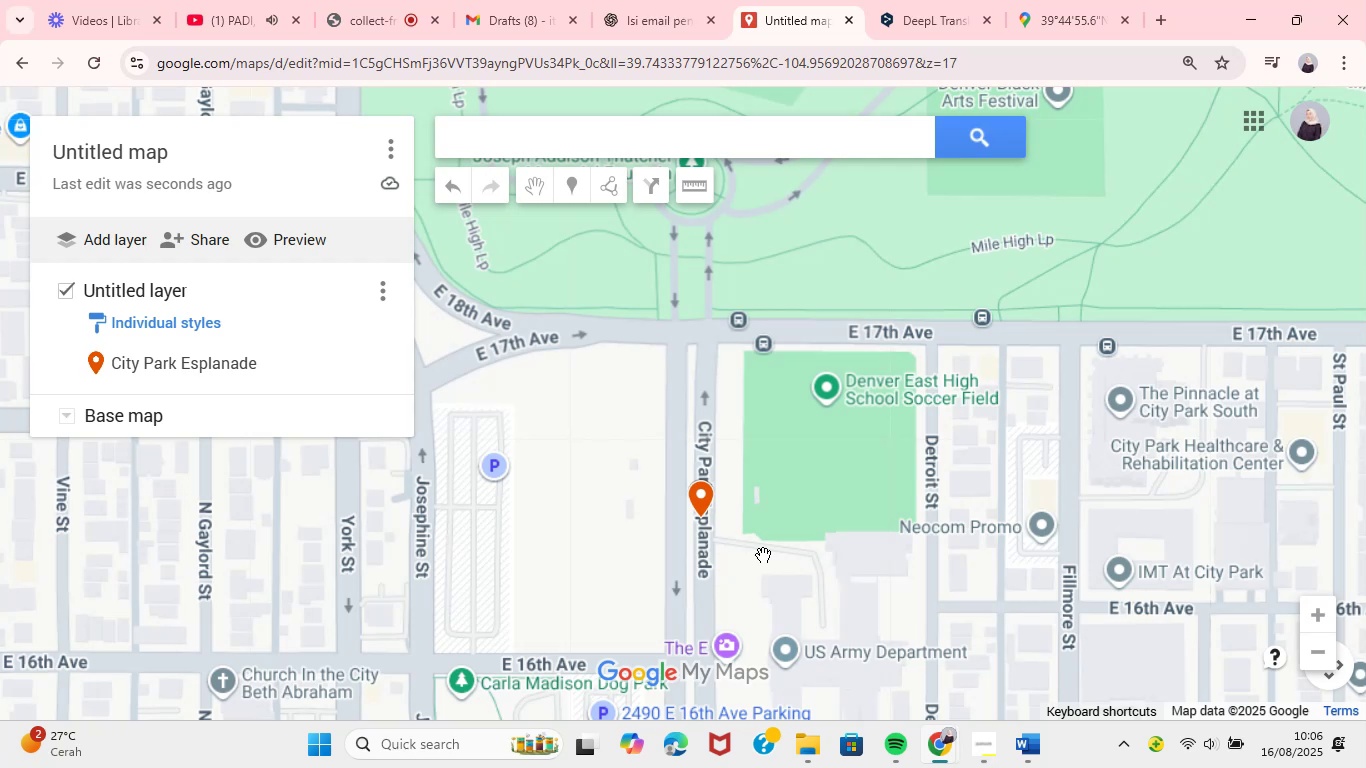 
left_click([976, 660])
 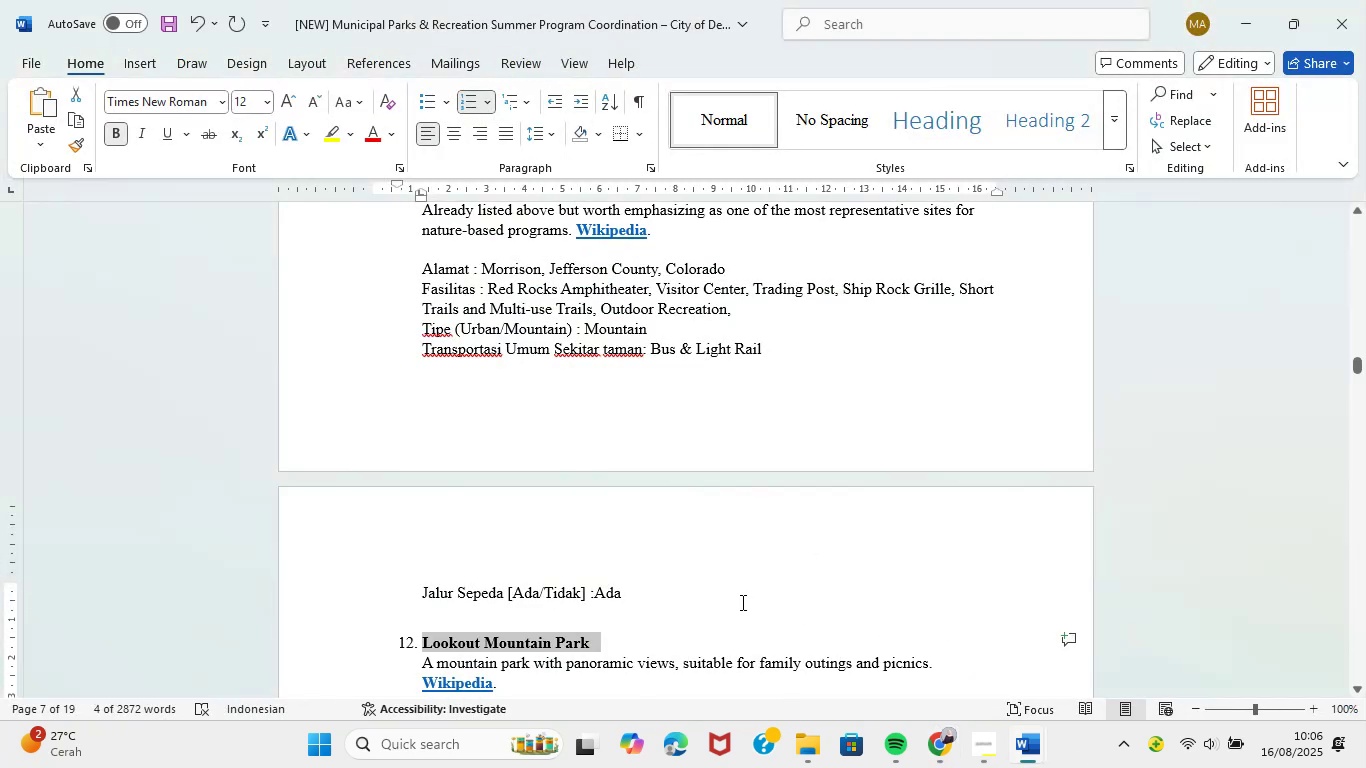 
scroll: coordinate [736, 598], scroll_direction: down, amount: 8.0
 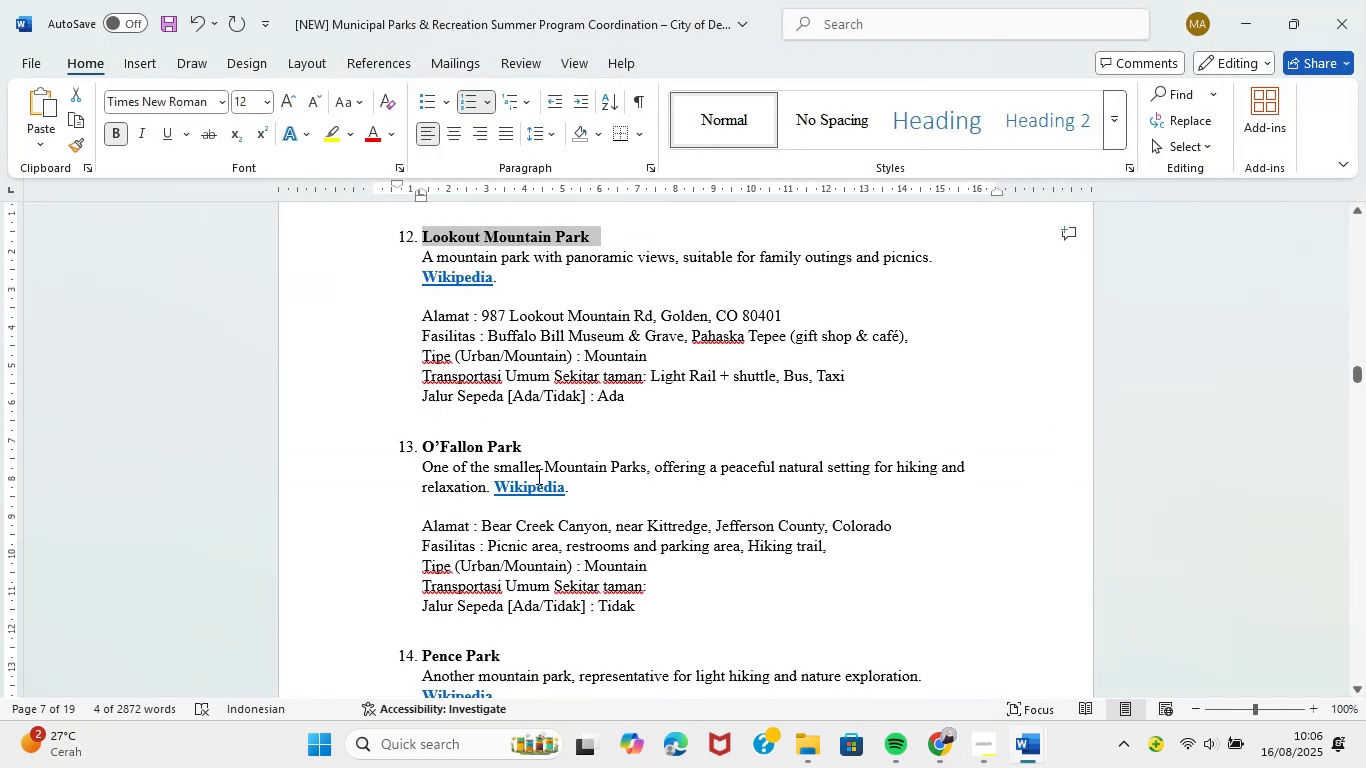 
left_click_drag(start_coordinate=[521, 448], to_coordinate=[442, 445])
 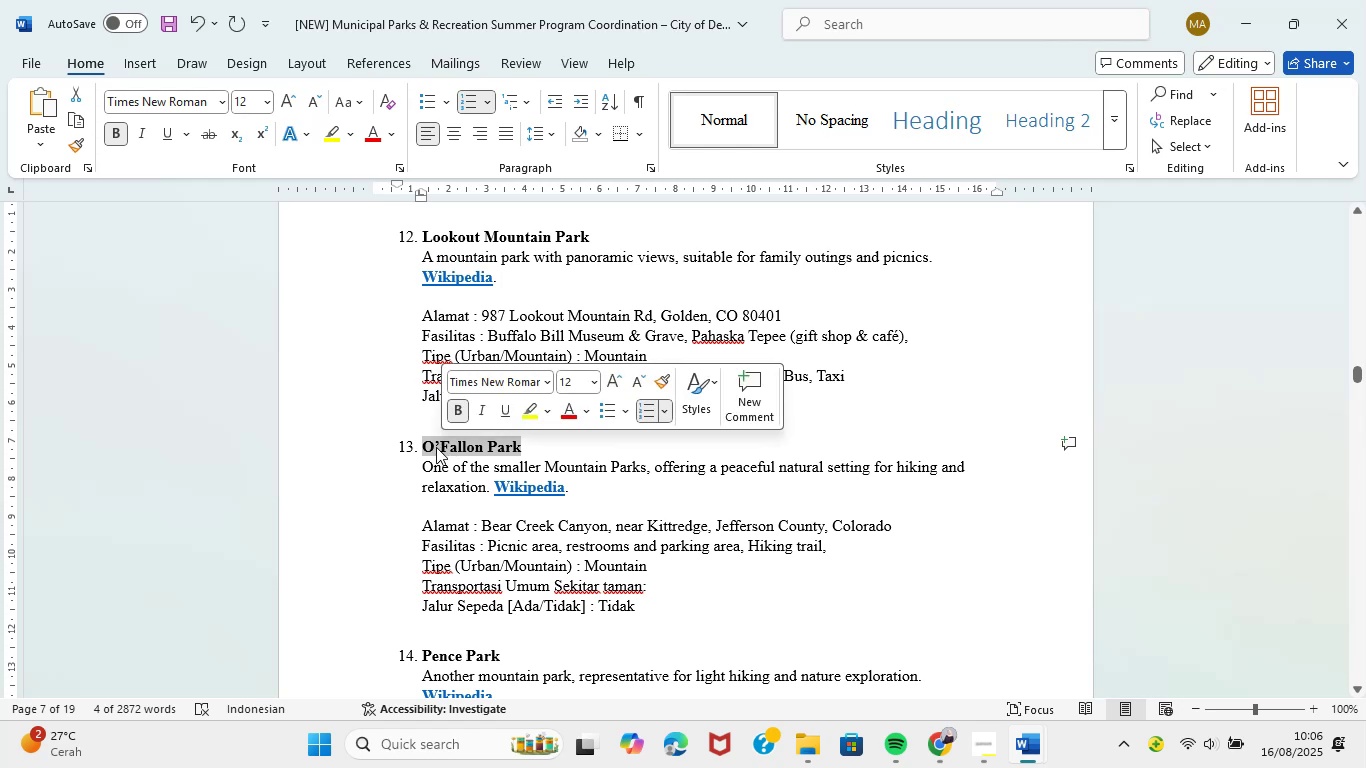 
key(Control+C)
 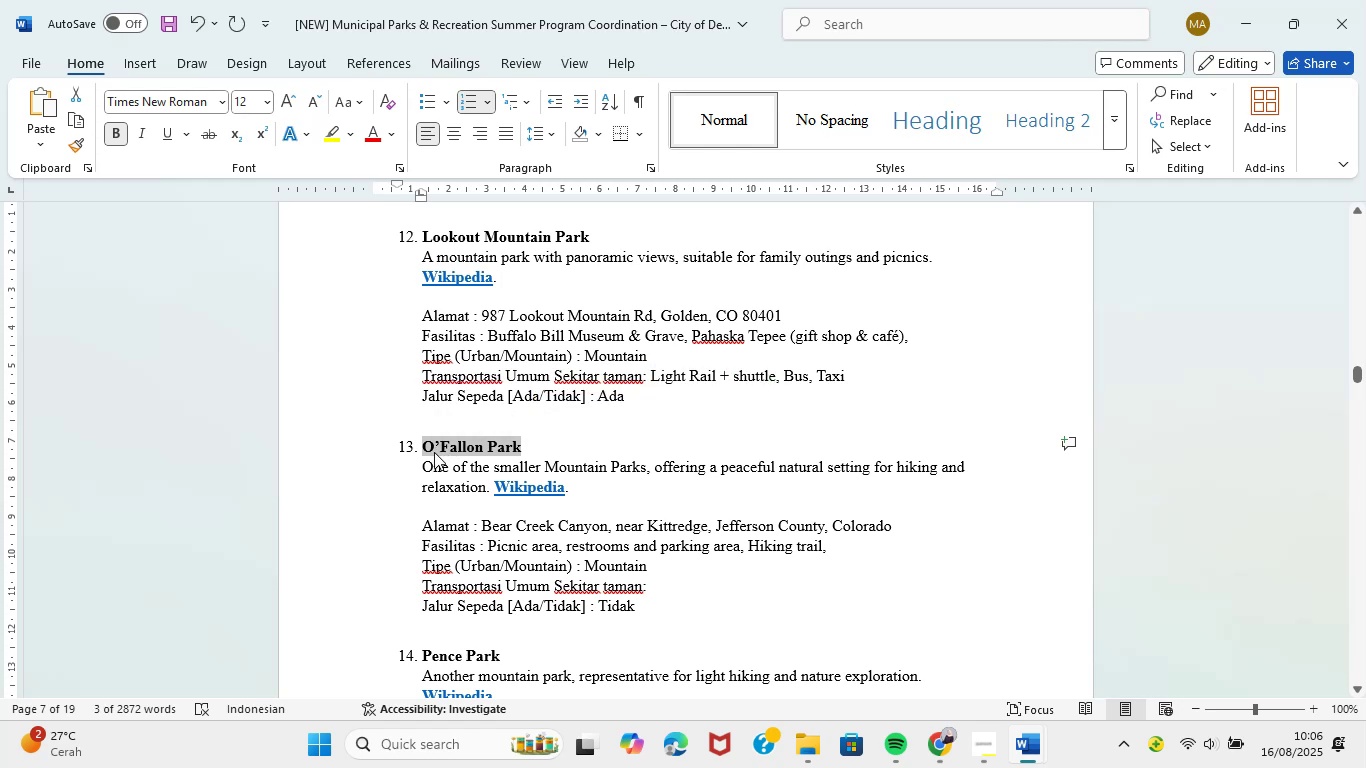 
key(Control+C)
 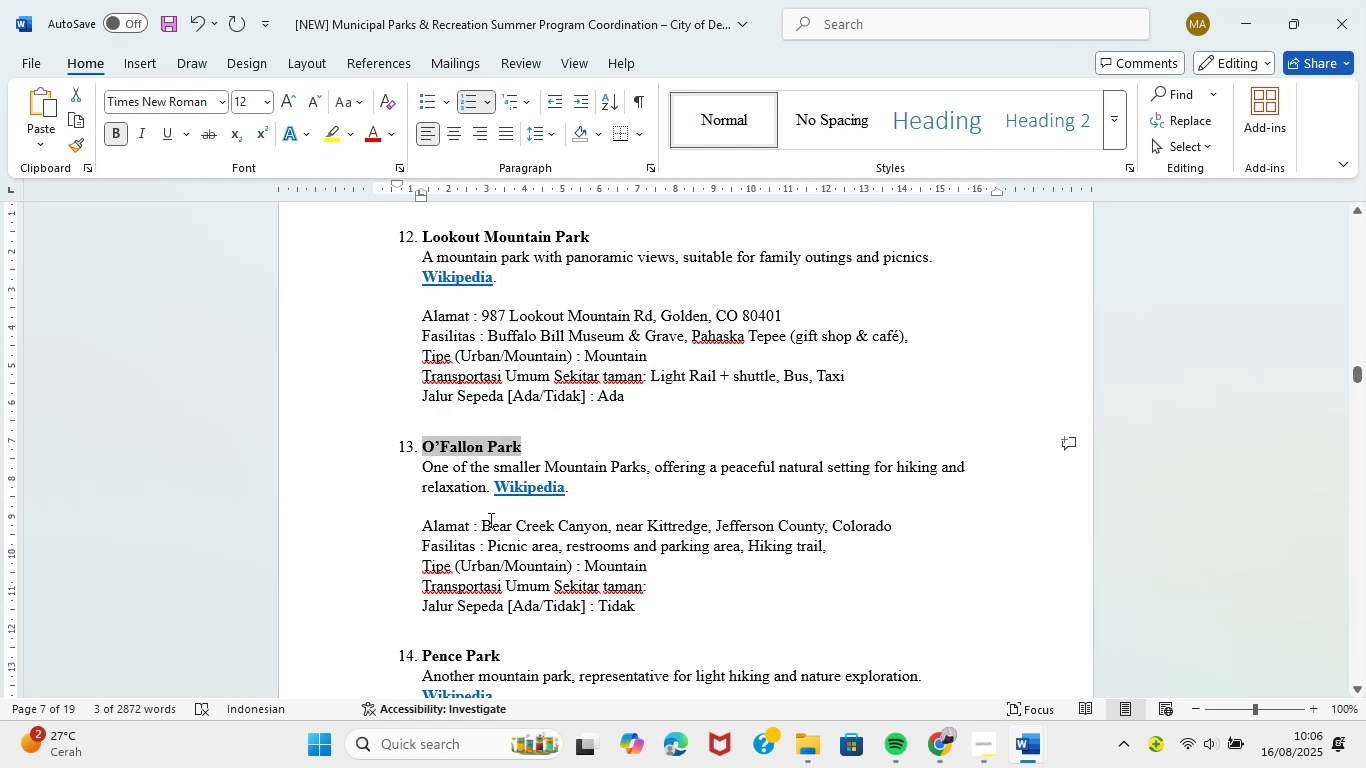 
key(Control+C)
 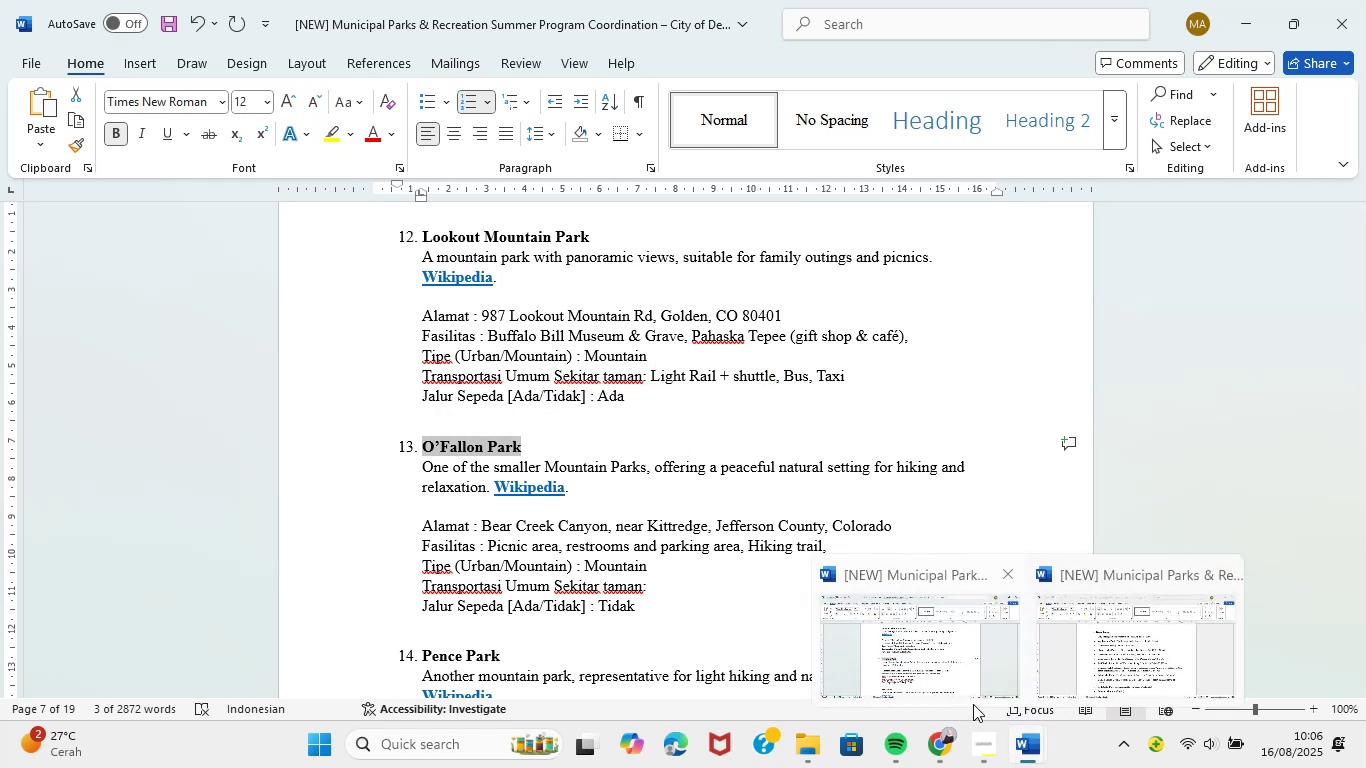 
left_click([1066, 666])
 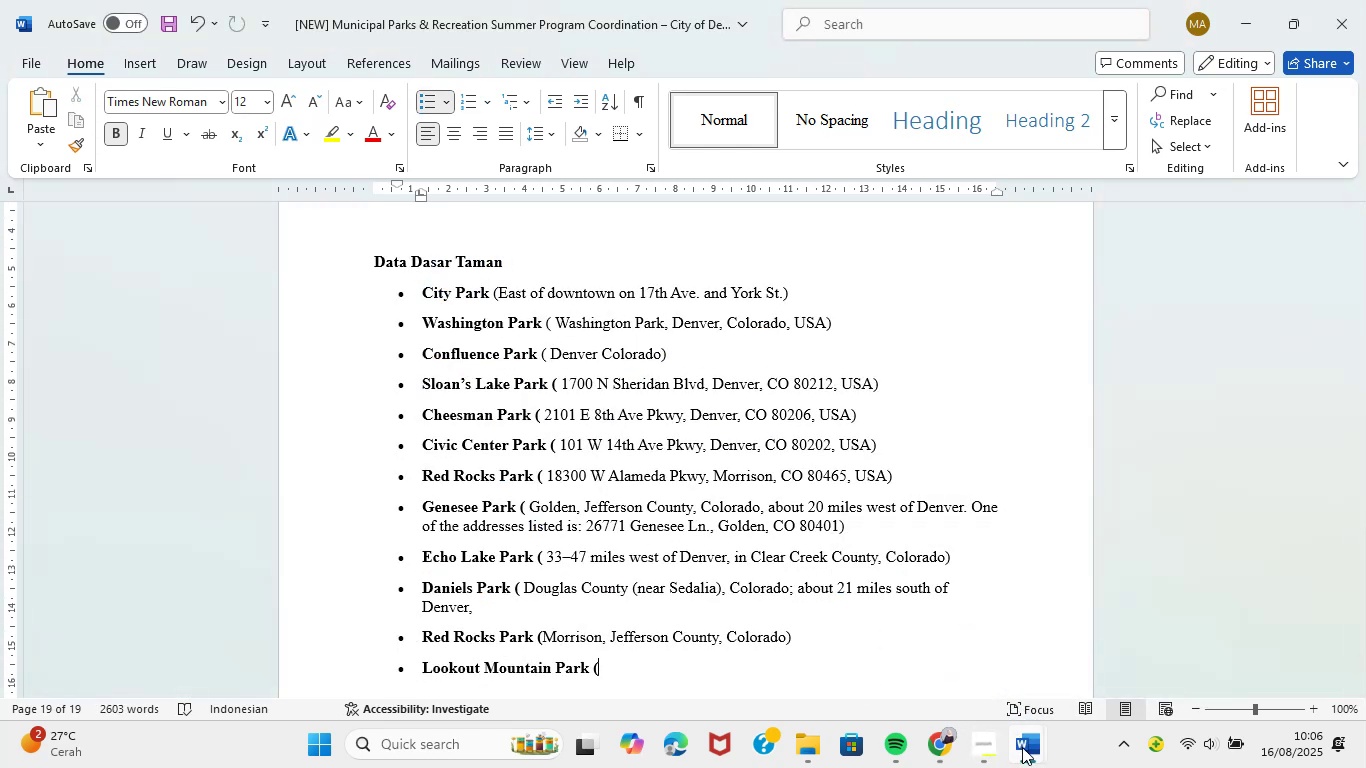 
left_click([951, 678])
 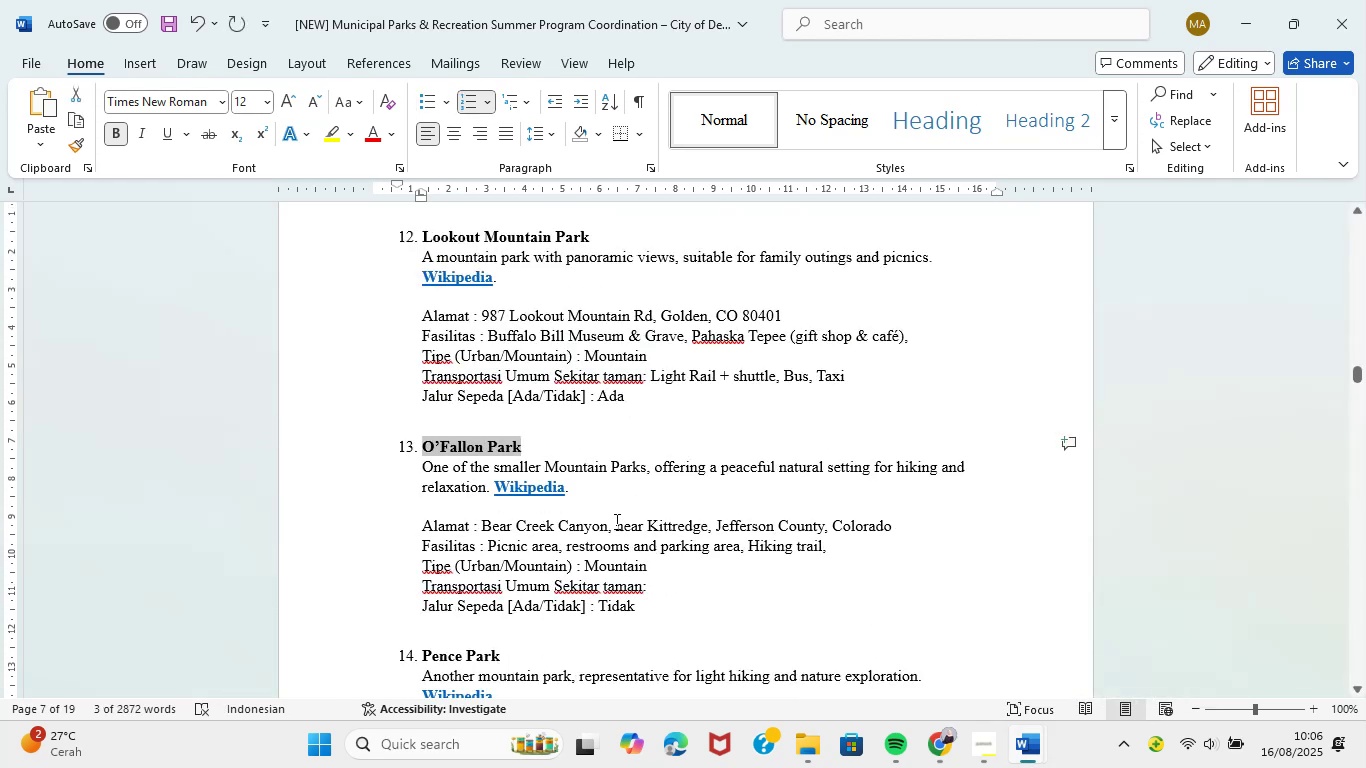 
scroll: coordinate [634, 492], scroll_direction: none, amount: 0.0
 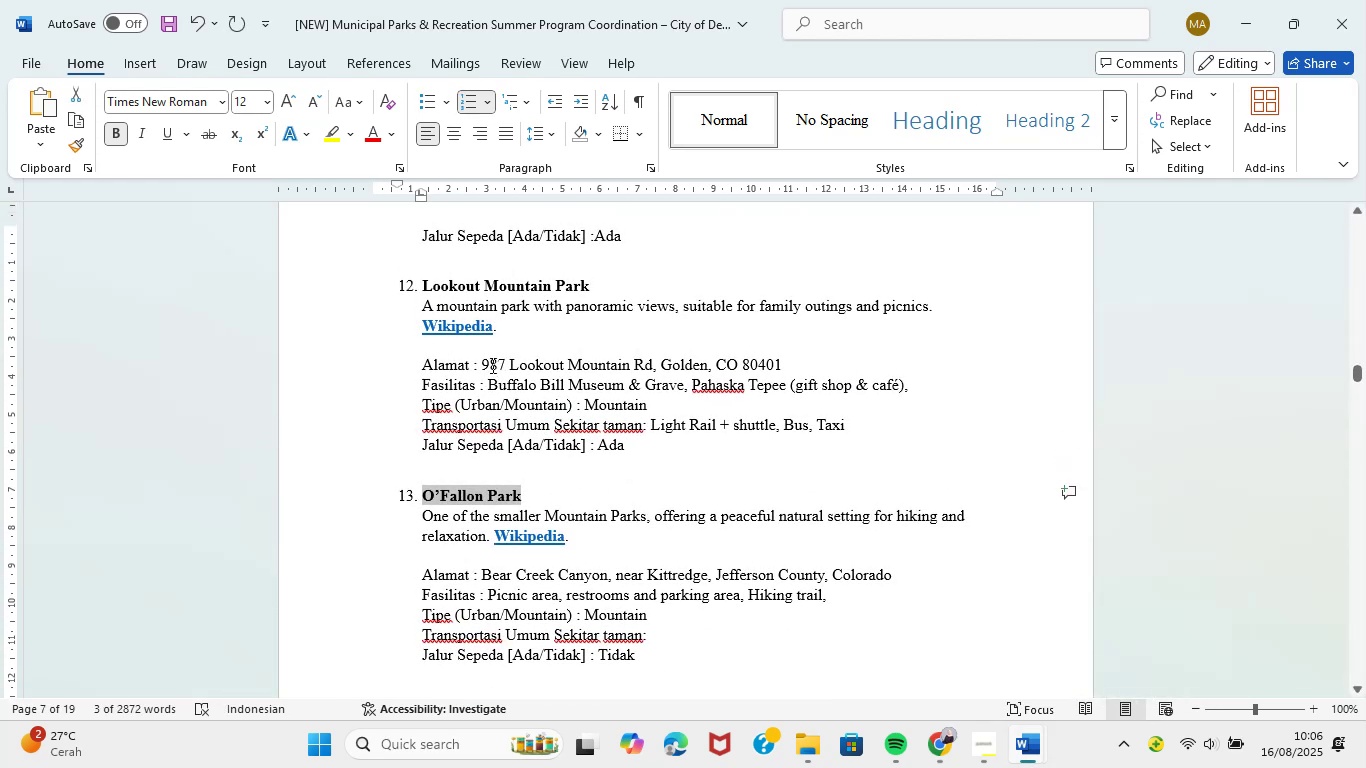 
left_click_drag(start_coordinate=[484, 364], to_coordinate=[781, 362])
 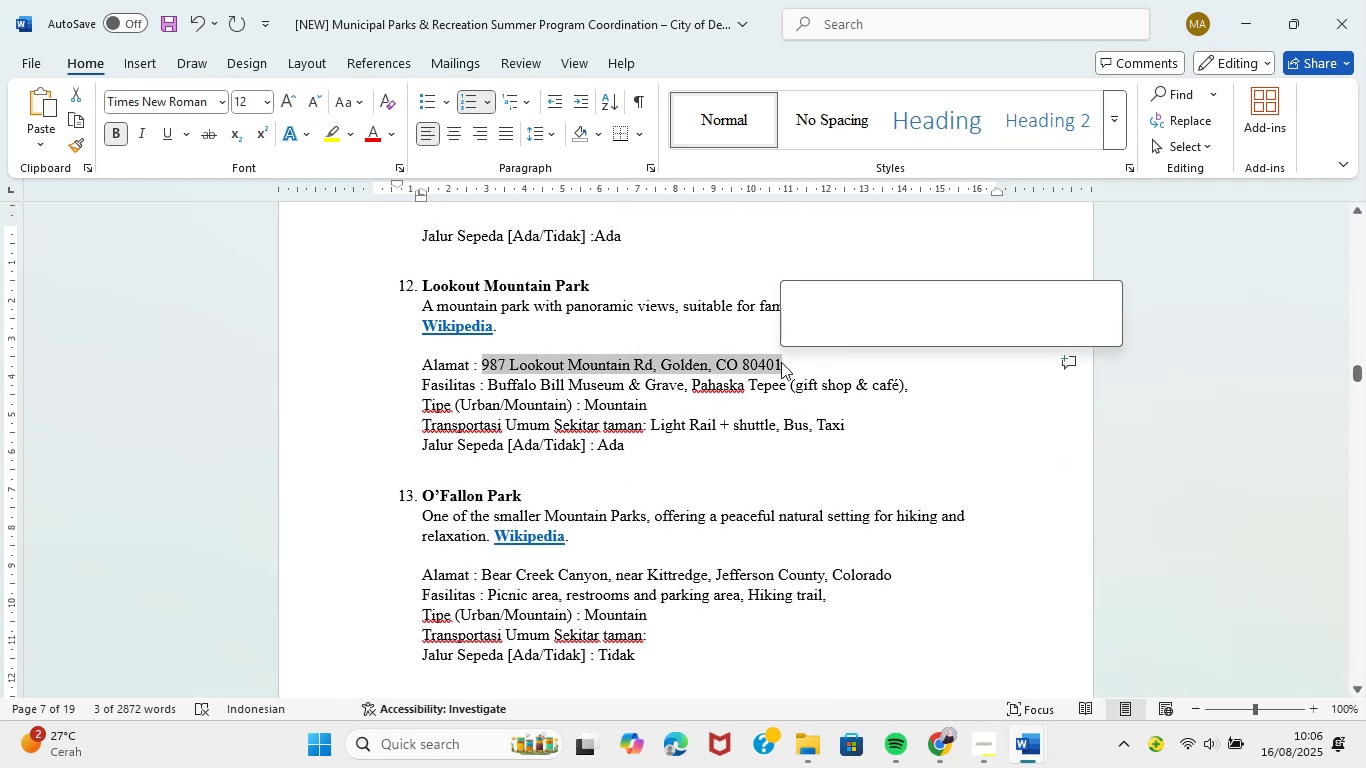 
key(Control+C)
 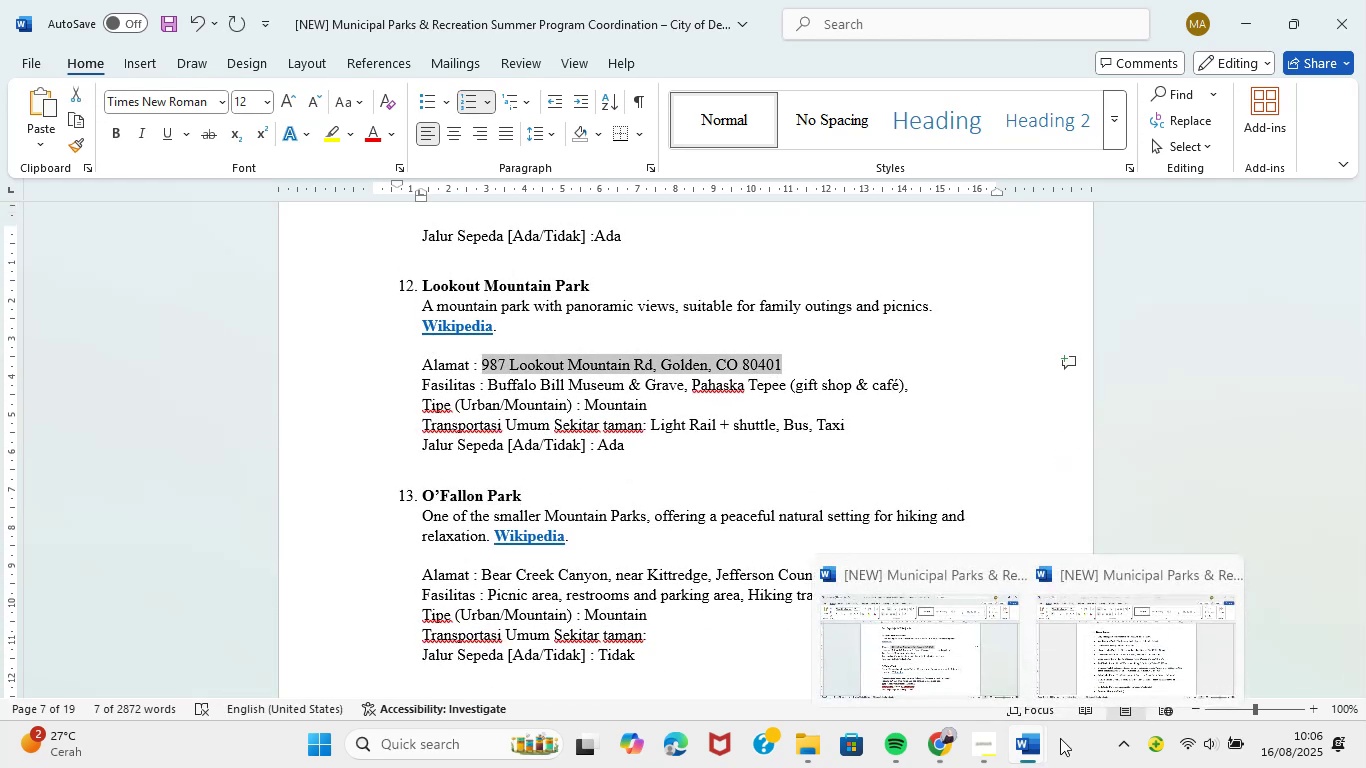 
left_click([1122, 665])
 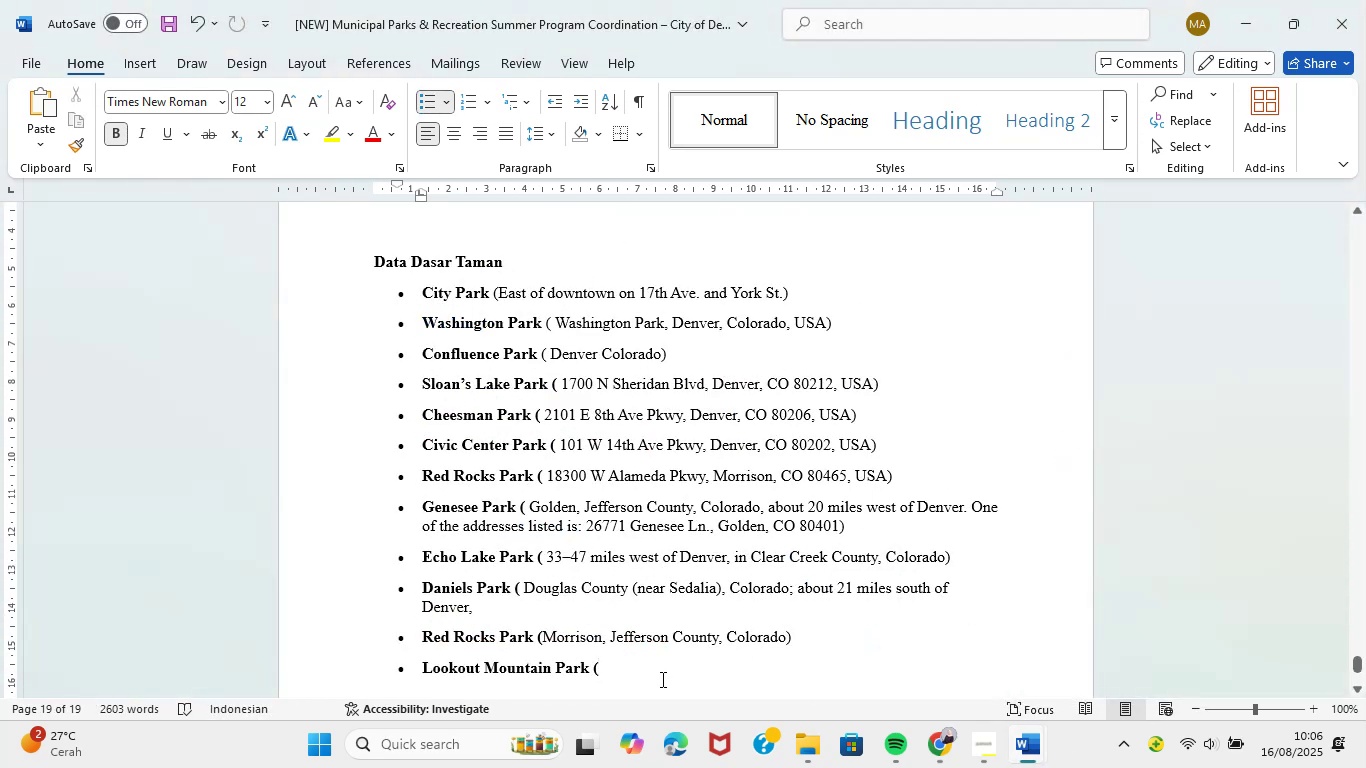 
key(Space)
 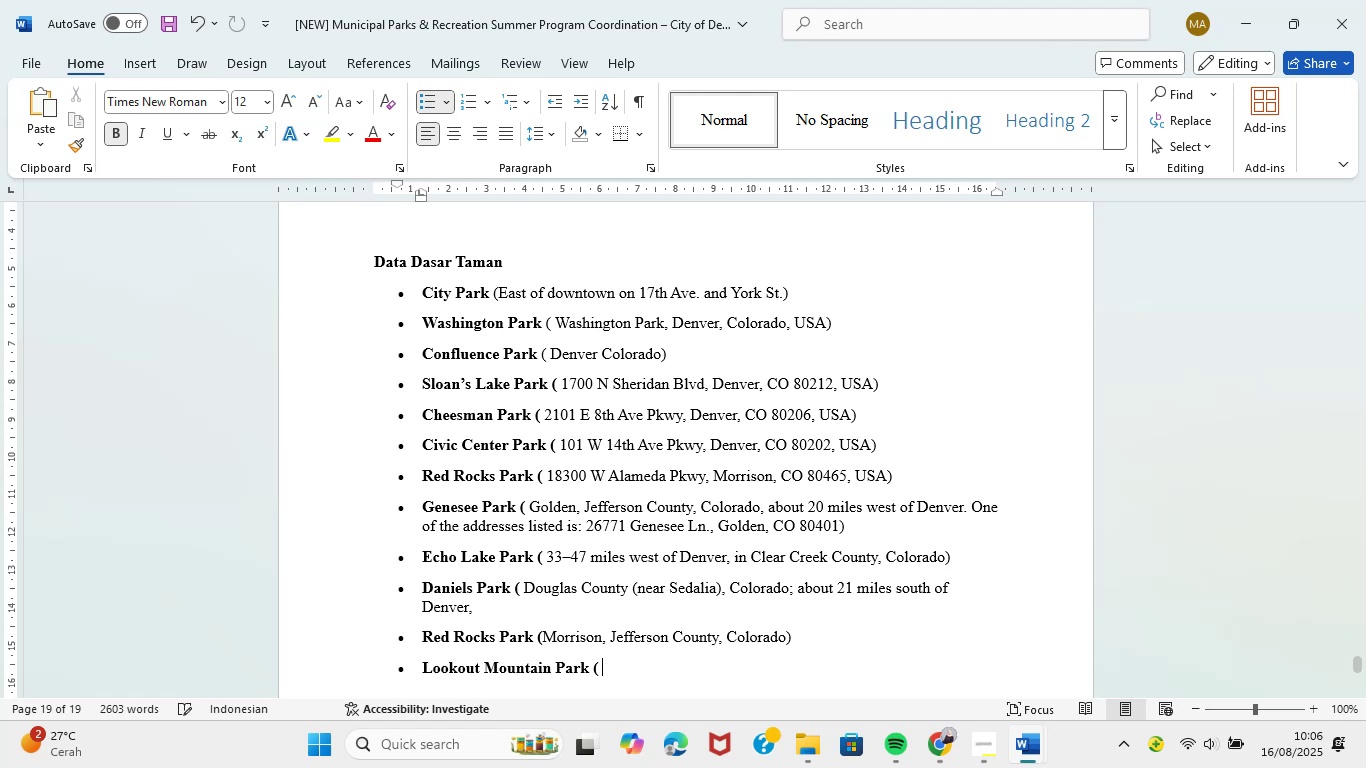 
key(Control+V)
 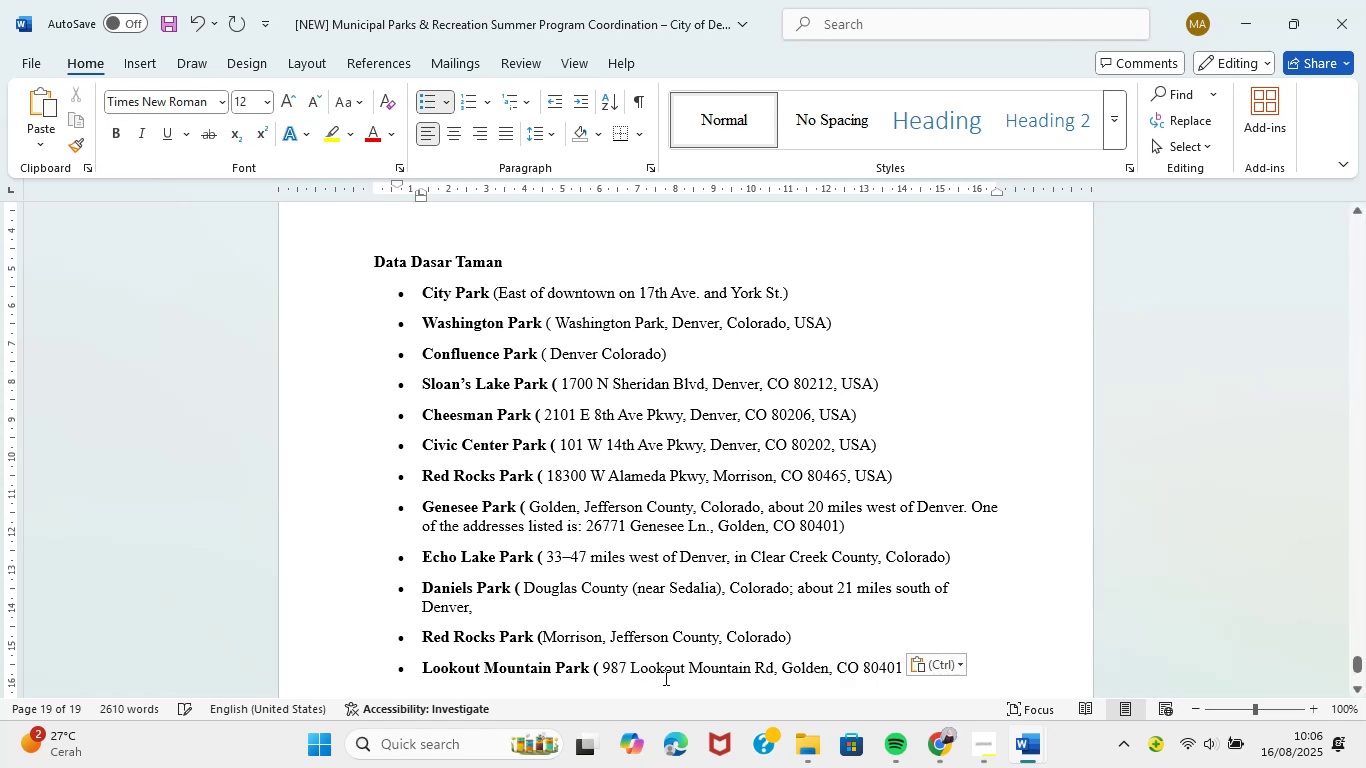 
key(Shift+ShiftLeft)
 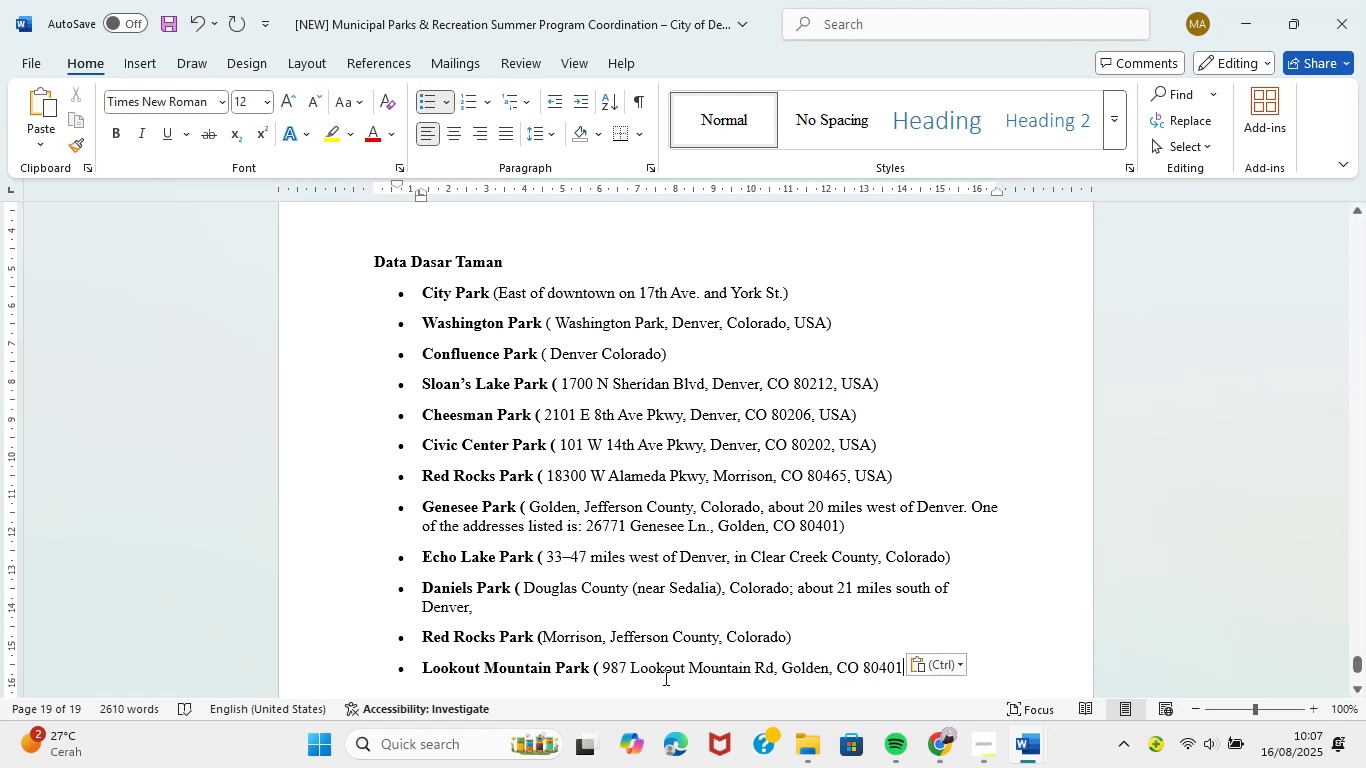 
key(Shift+0)
 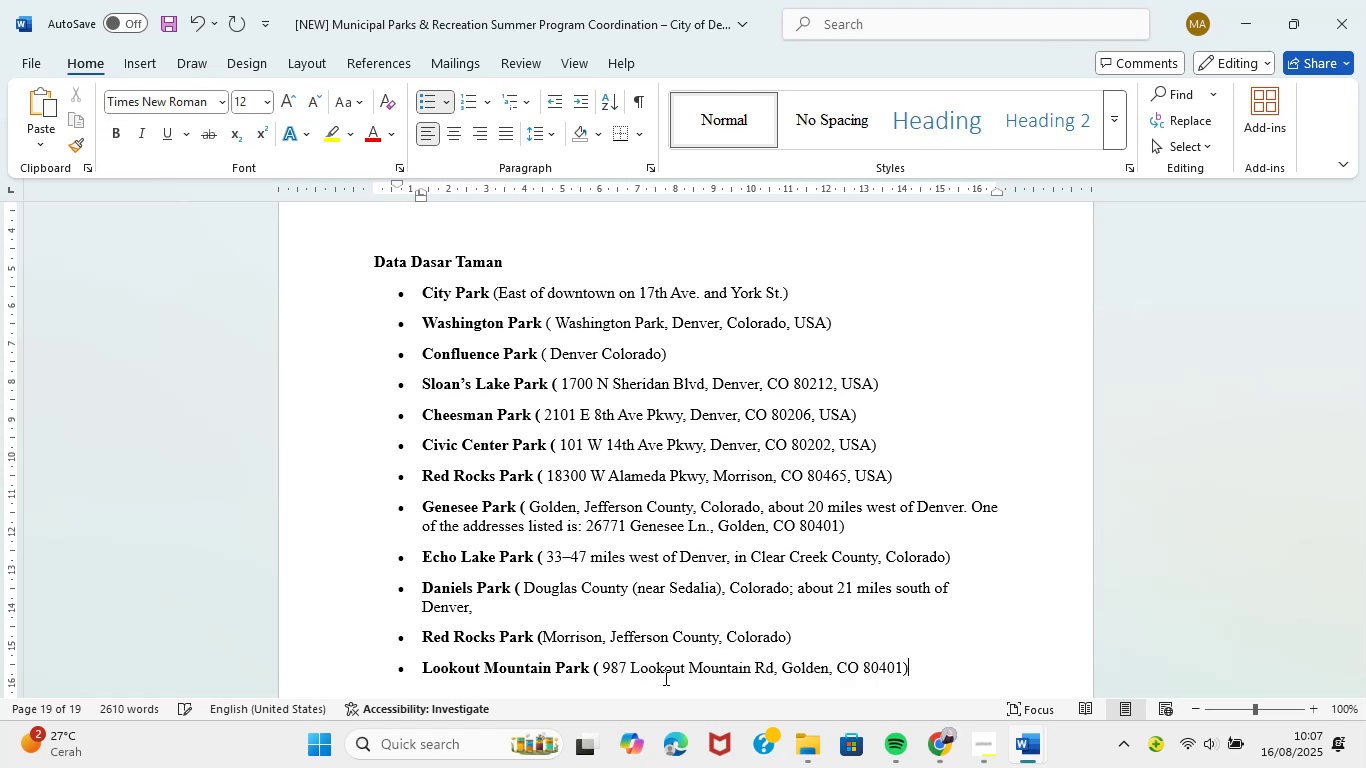 
key(Enter)
 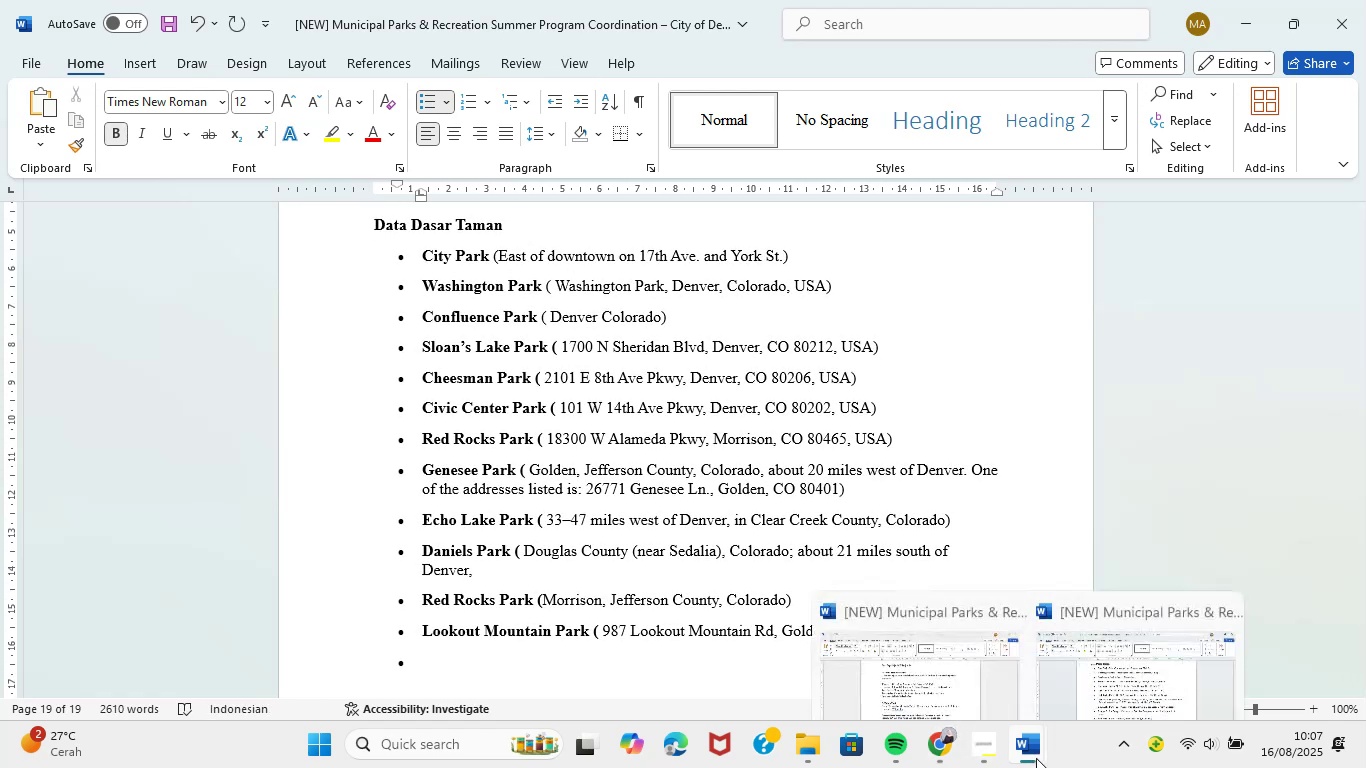 
left_click([937, 637])
 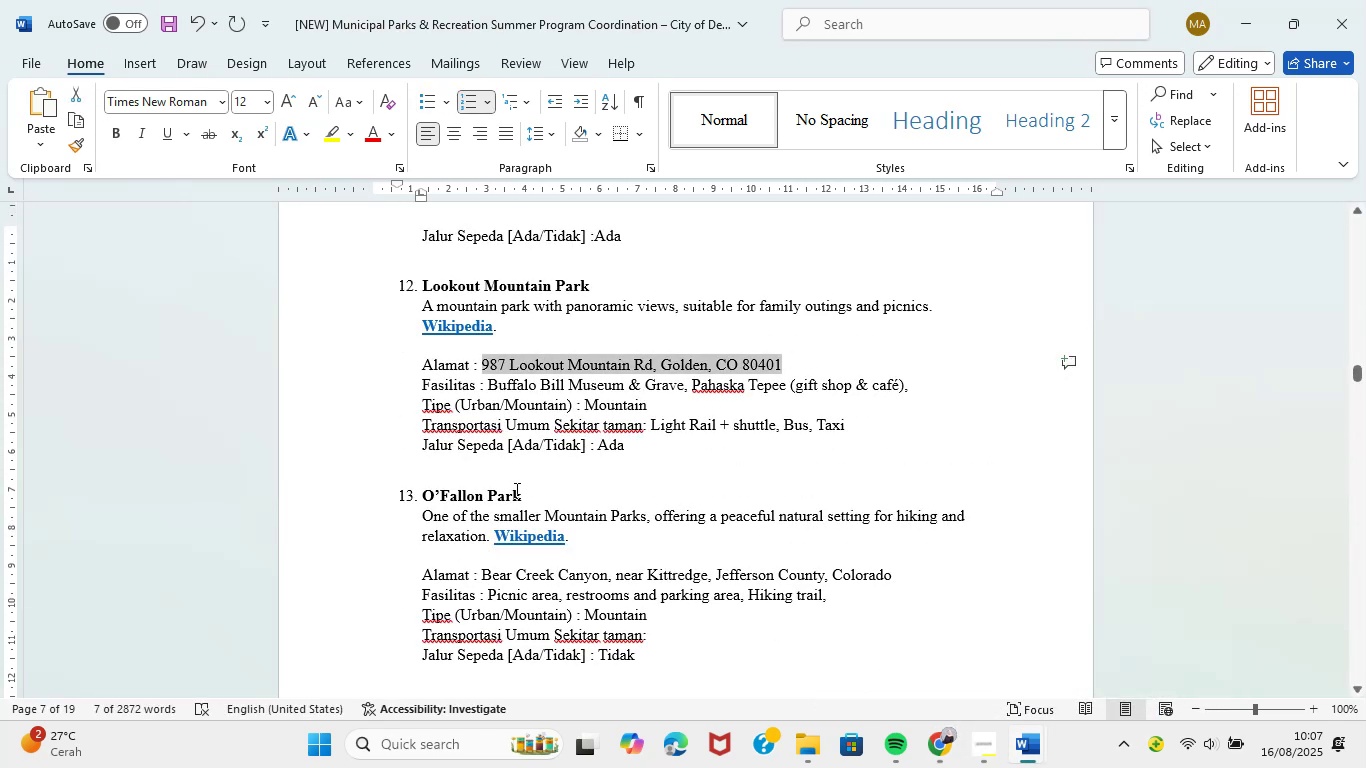 
left_click_drag(start_coordinate=[522, 493], to_coordinate=[427, 494])
 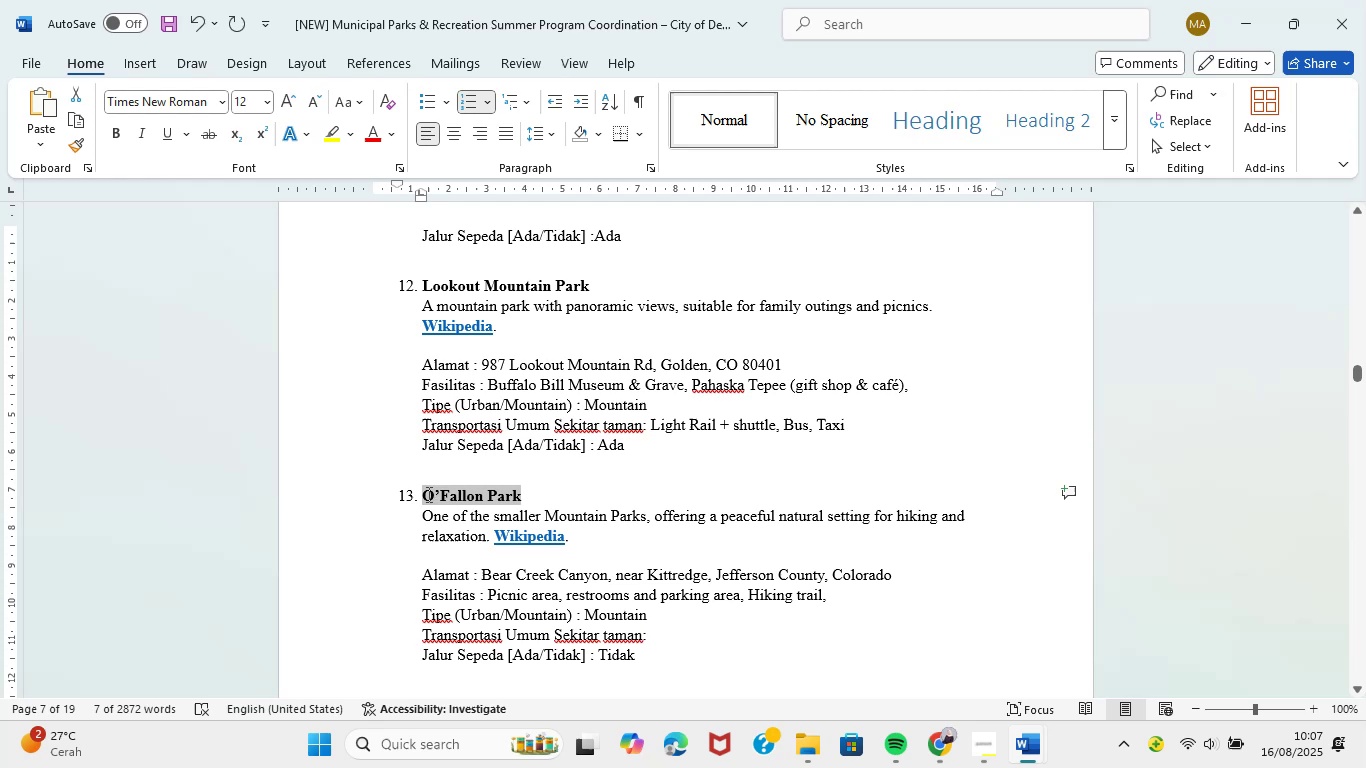 
key(Control+C)
 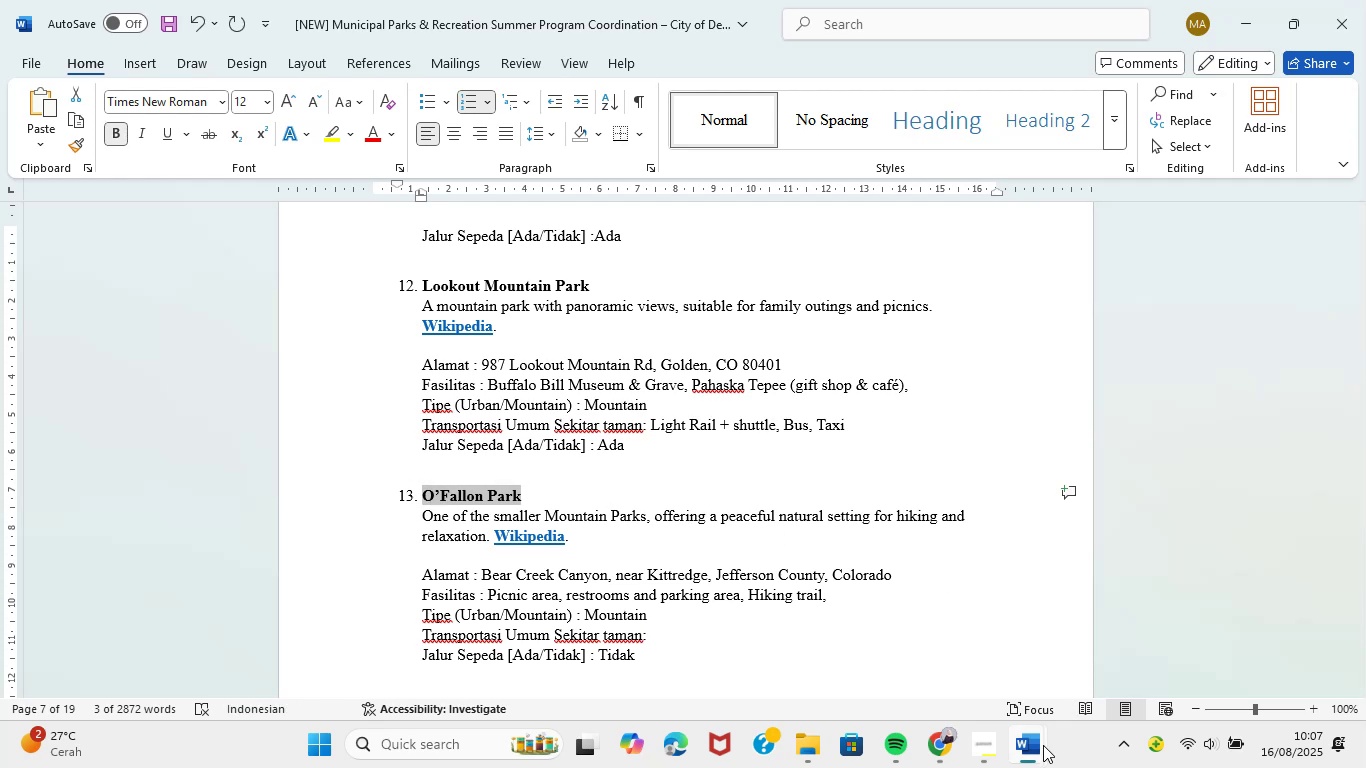 
left_click([1097, 657])
 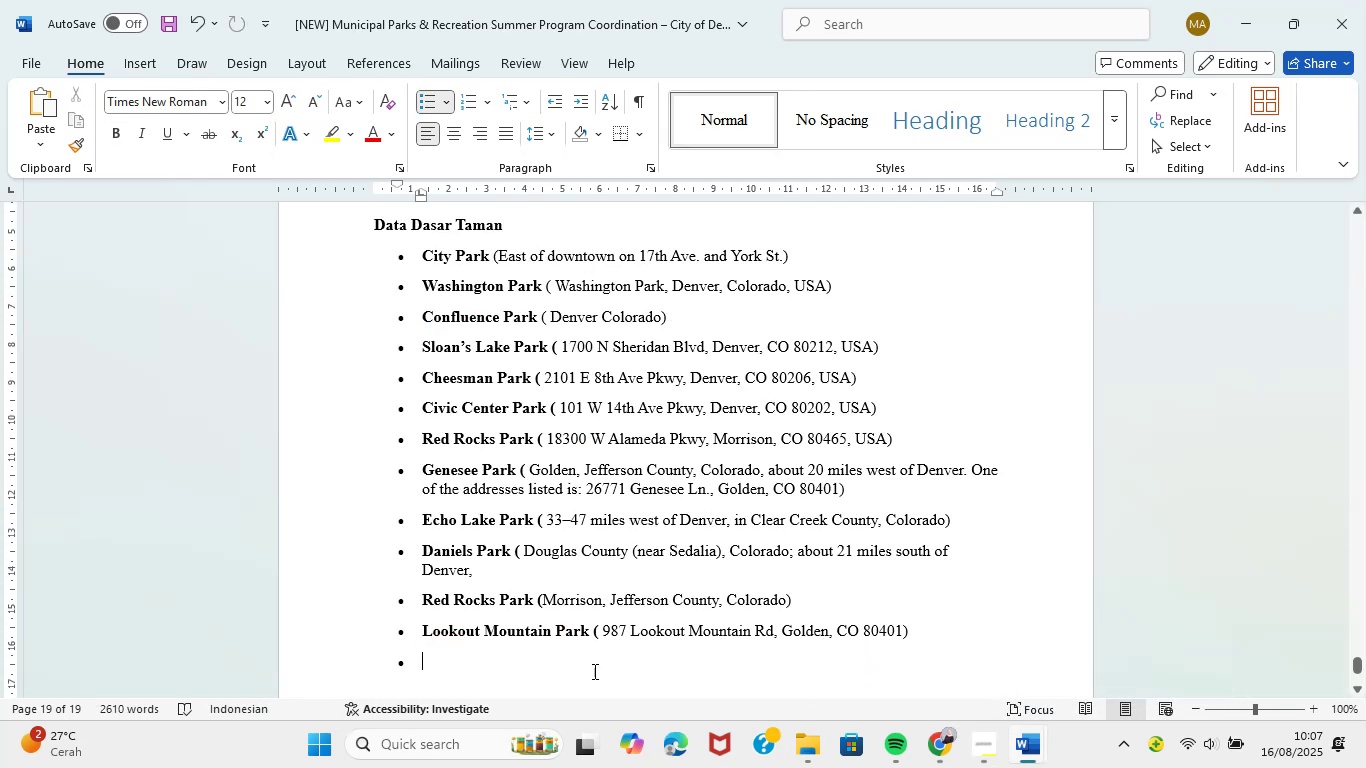 
hold_key(key=ControlLeft, duration=0.77)
 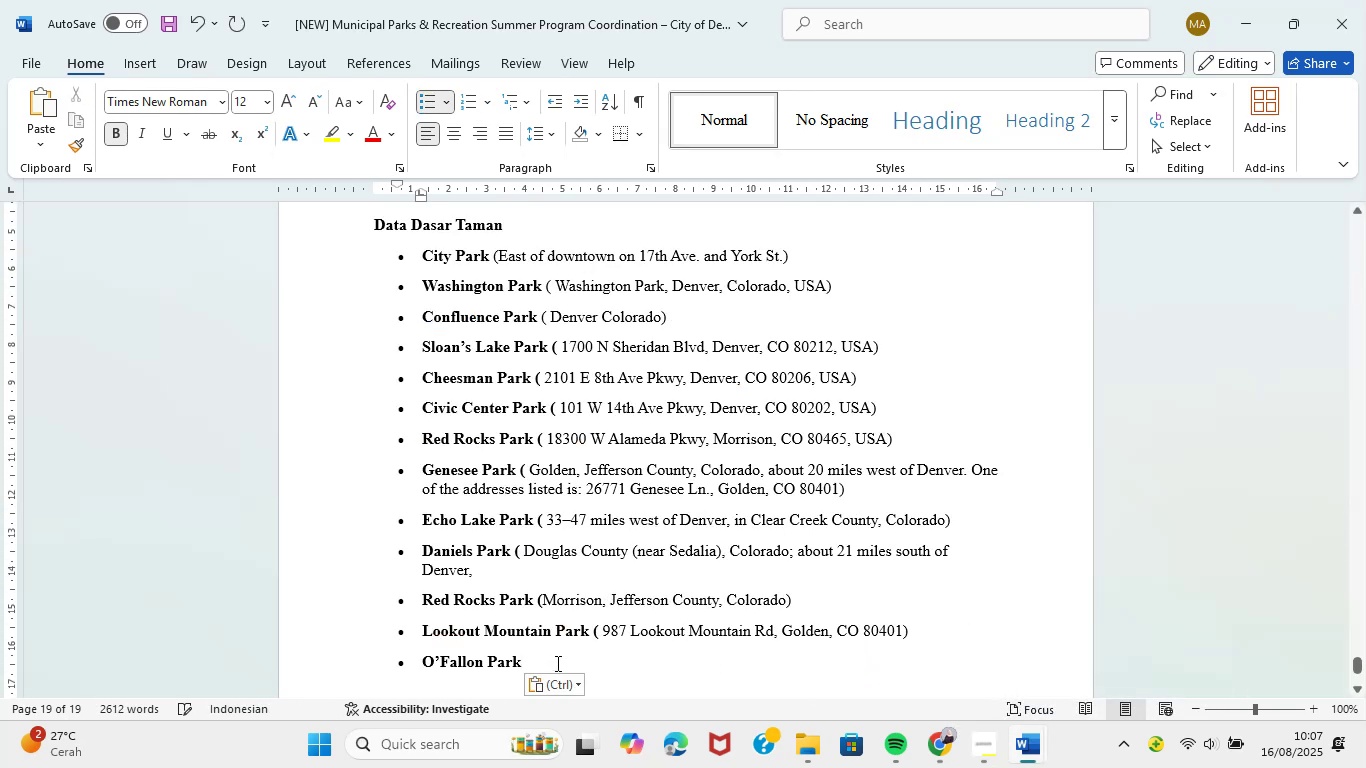 
hold_key(key=V, duration=0.45)
 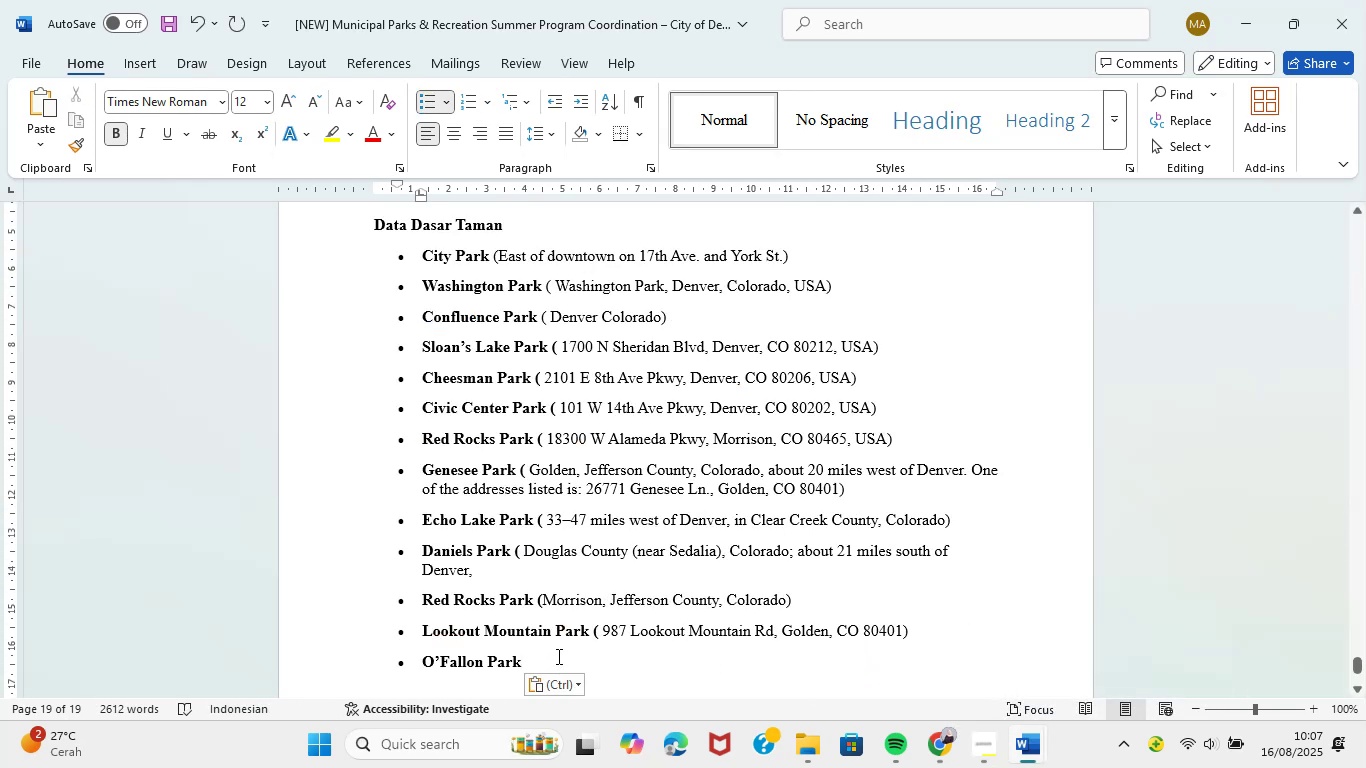 
key(Space)
 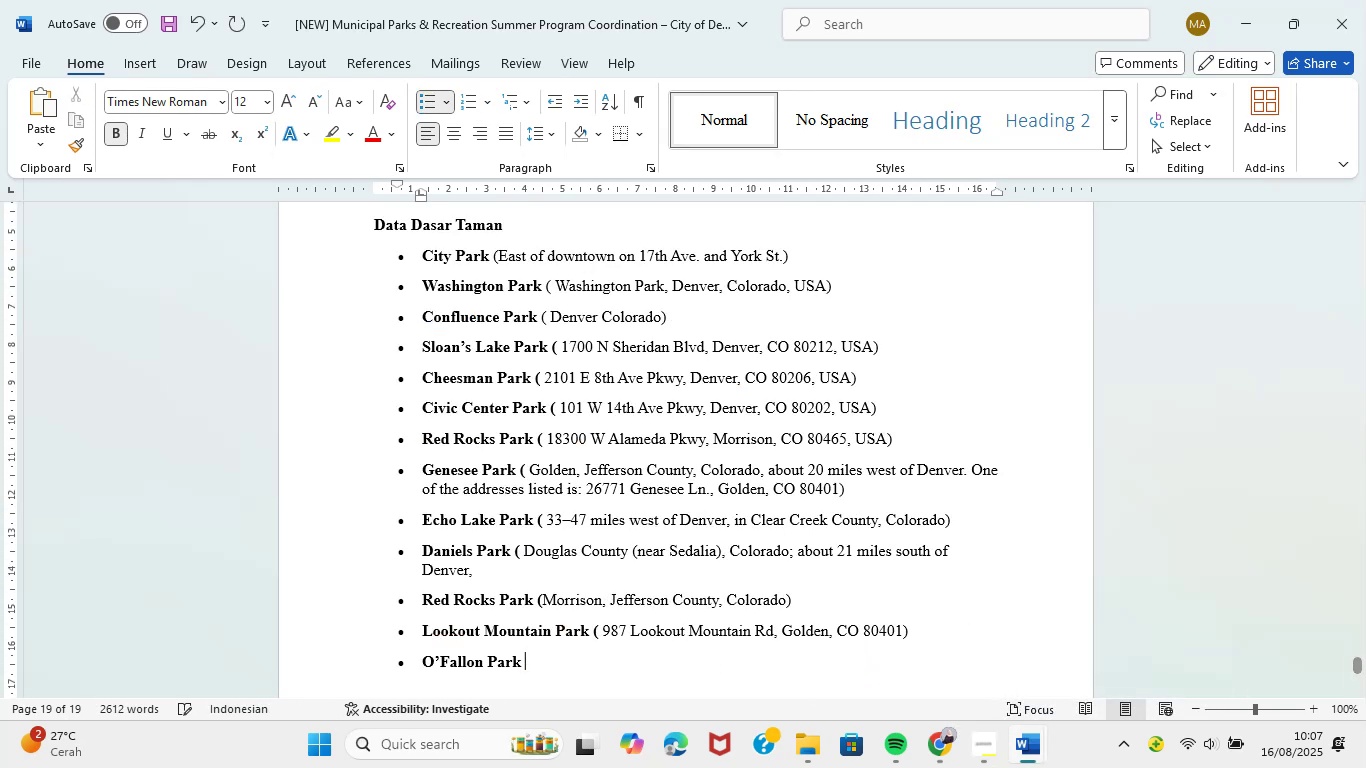 
key(Shift+ShiftLeft)
 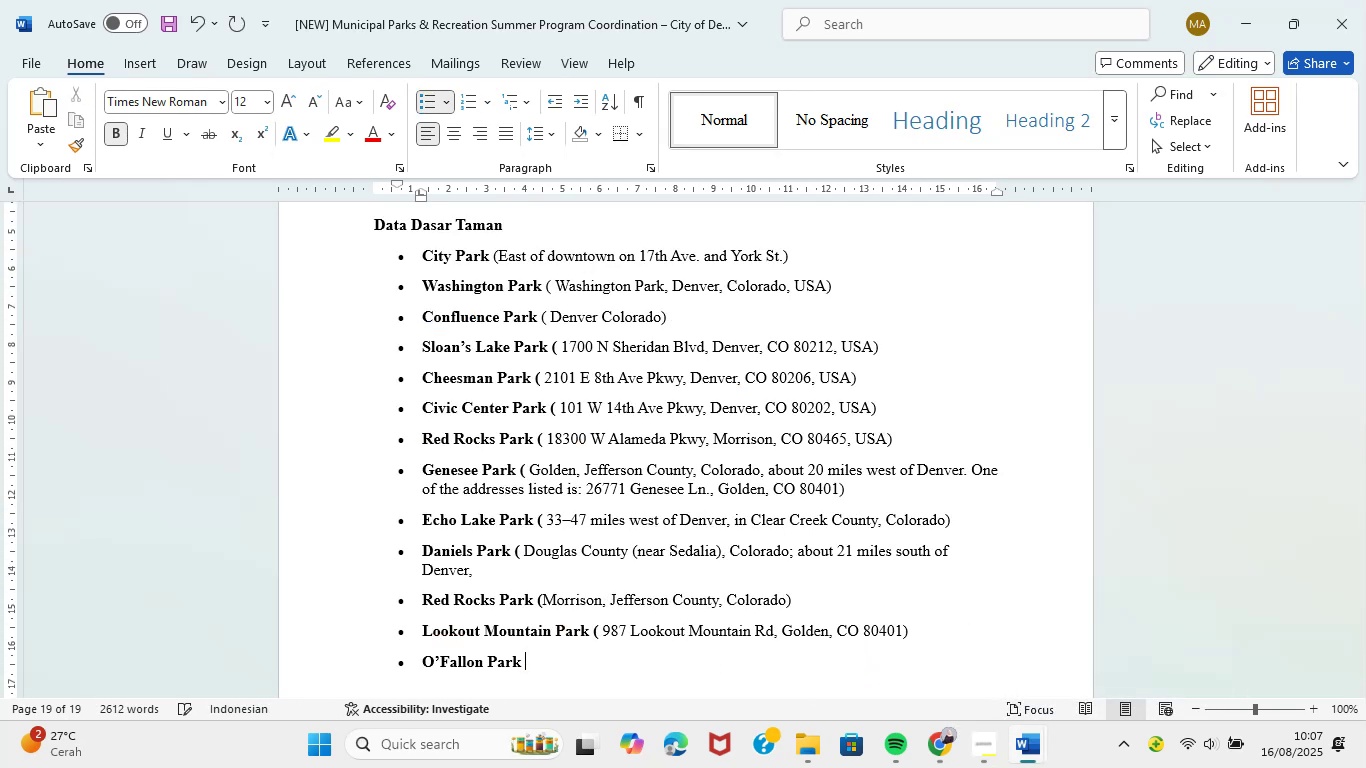 
key(Shift+9)
 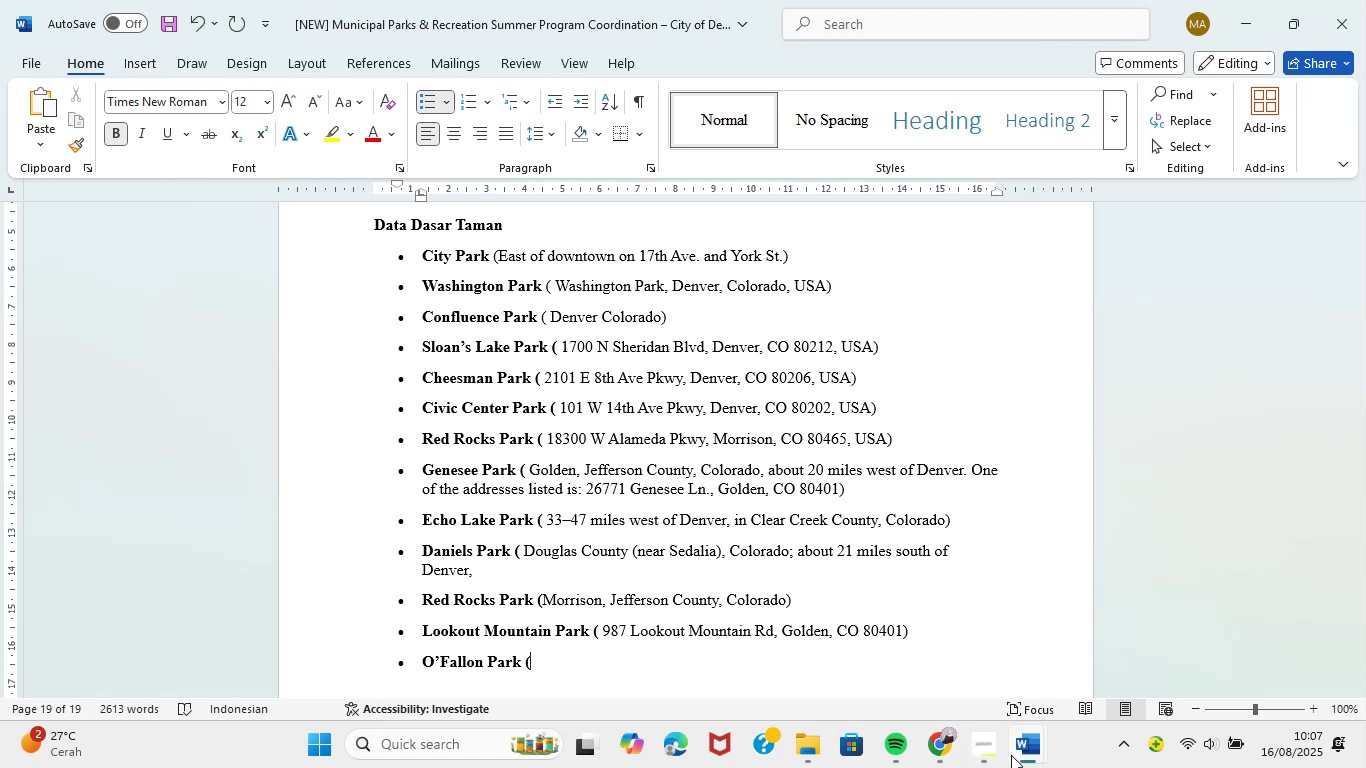 
left_click([947, 682])
 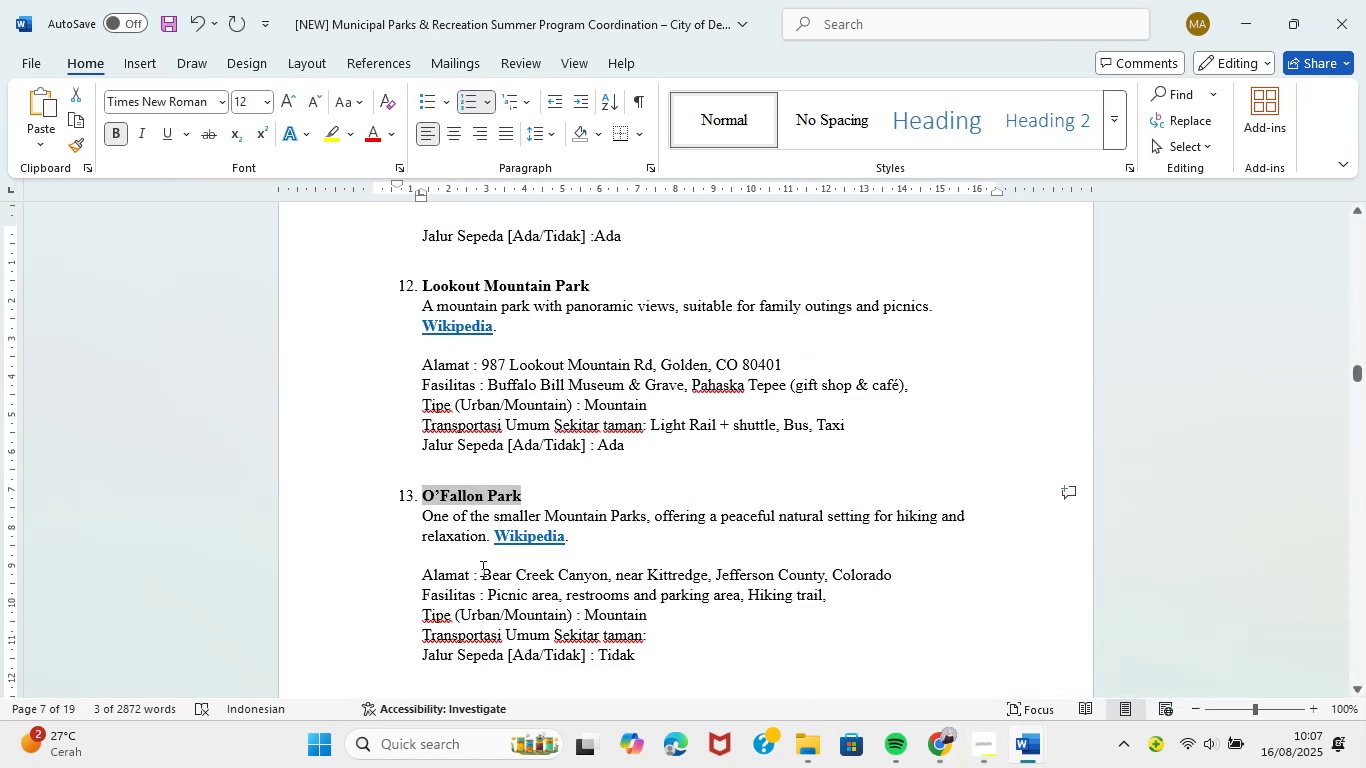 
left_click_drag(start_coordinate=[485, 575], to_coordinate=[892, 583])
 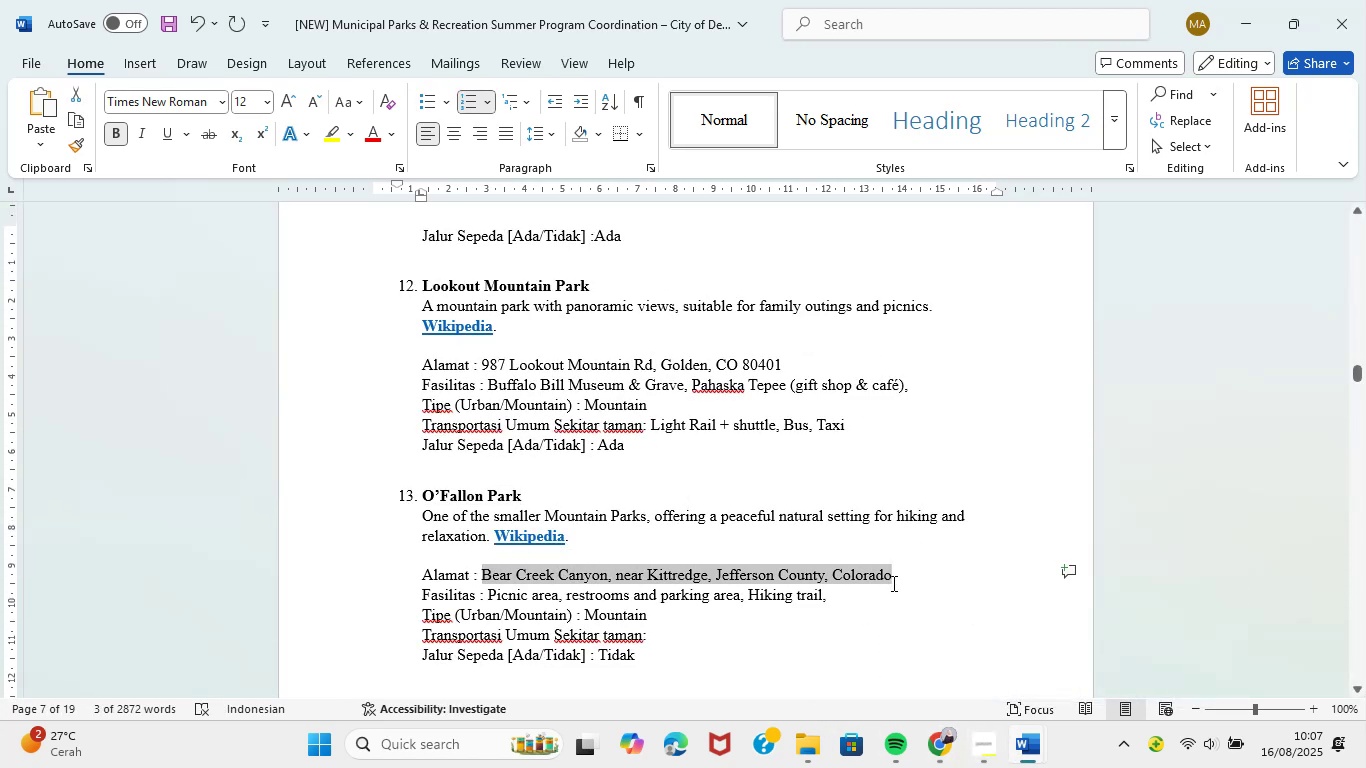 
key(Control+C)
 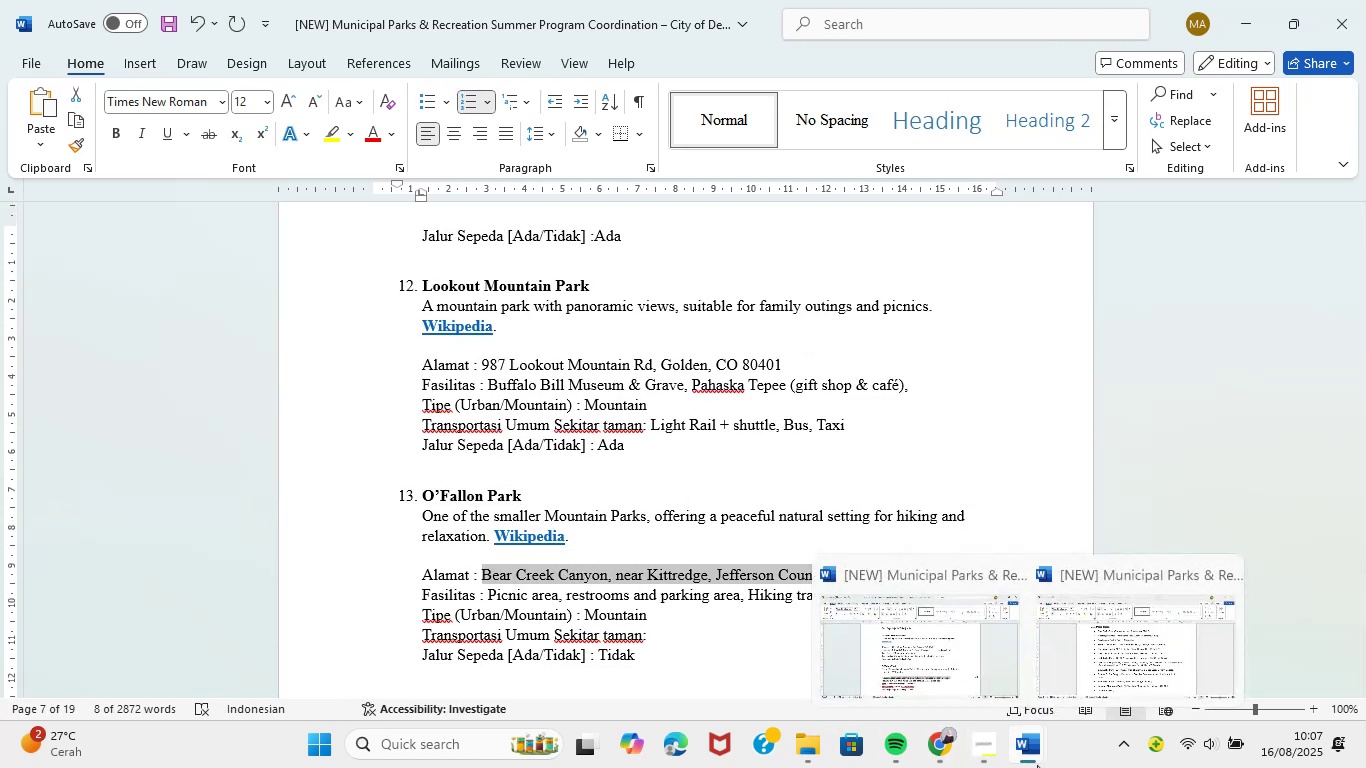 
left_click([1149, 654])
 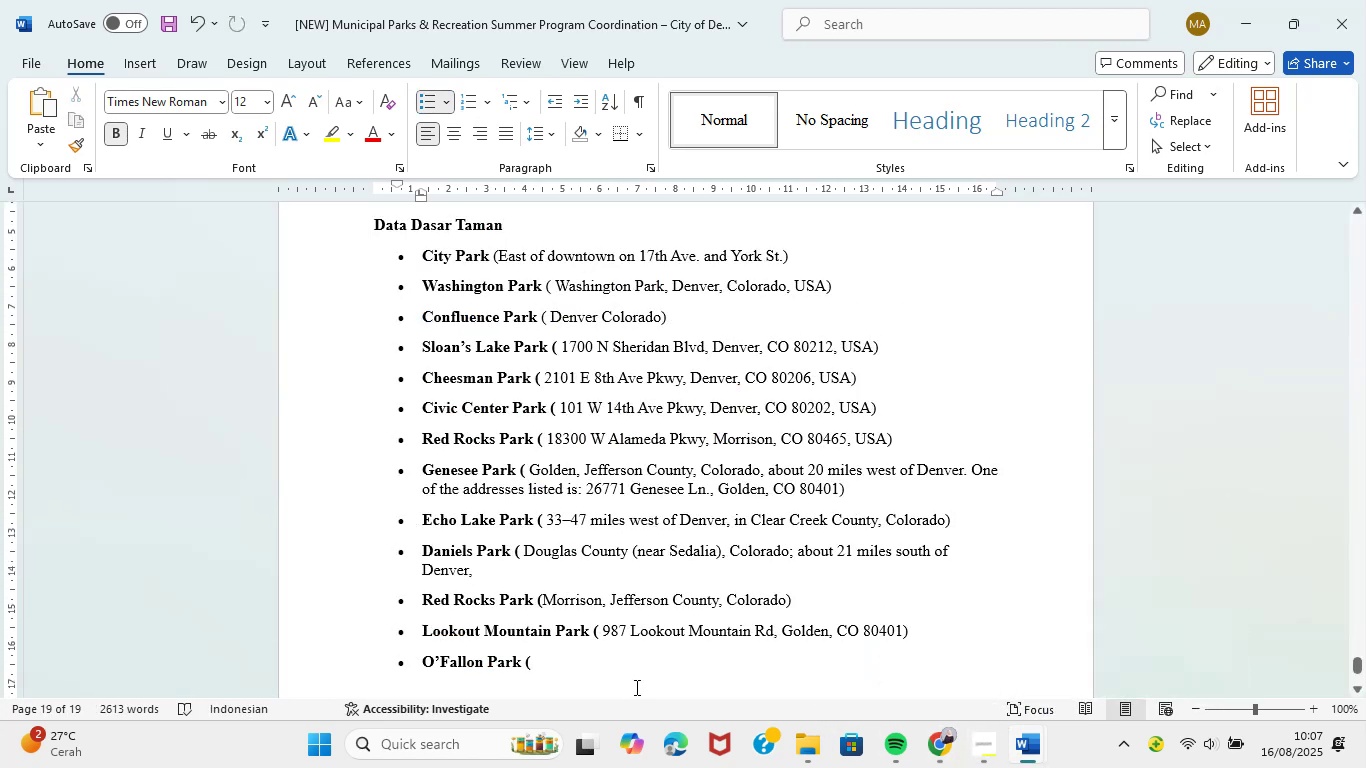 
key(Space)
 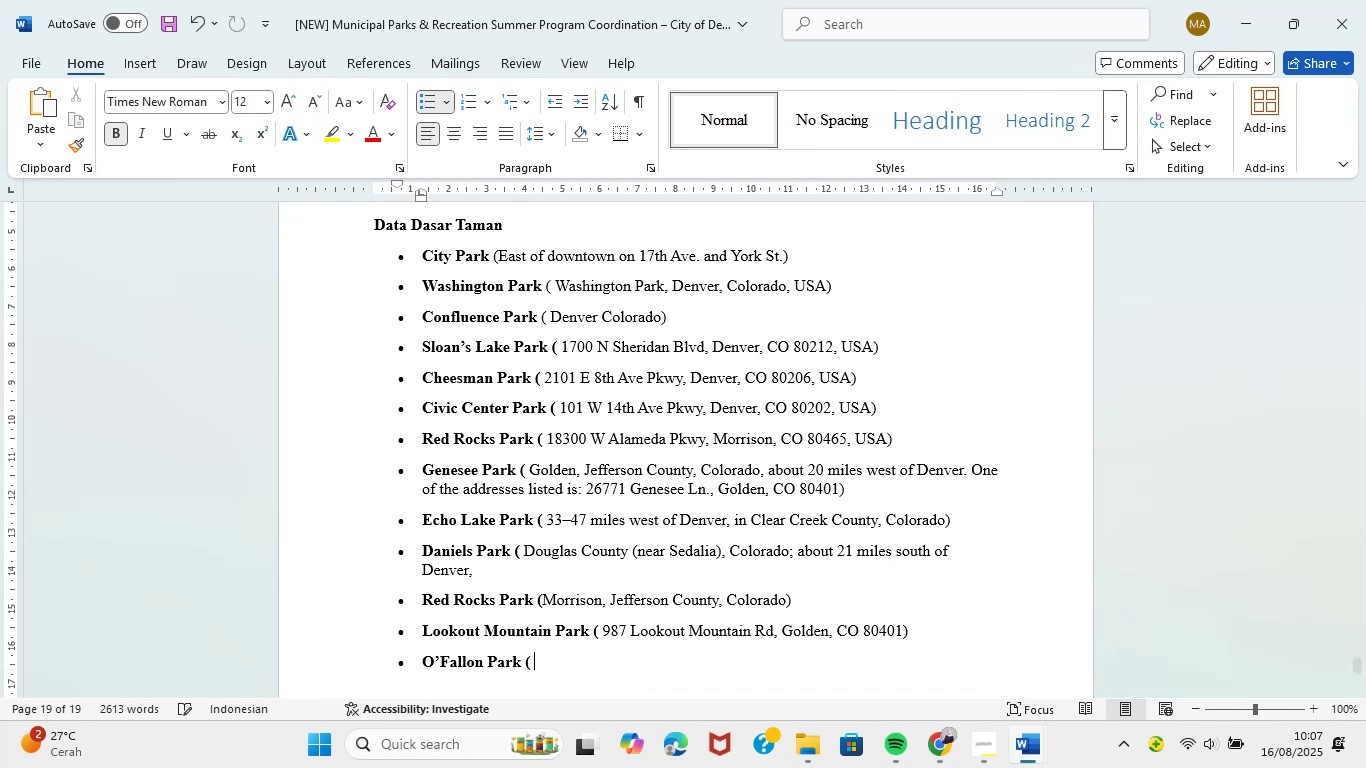 
key(Control+V)
 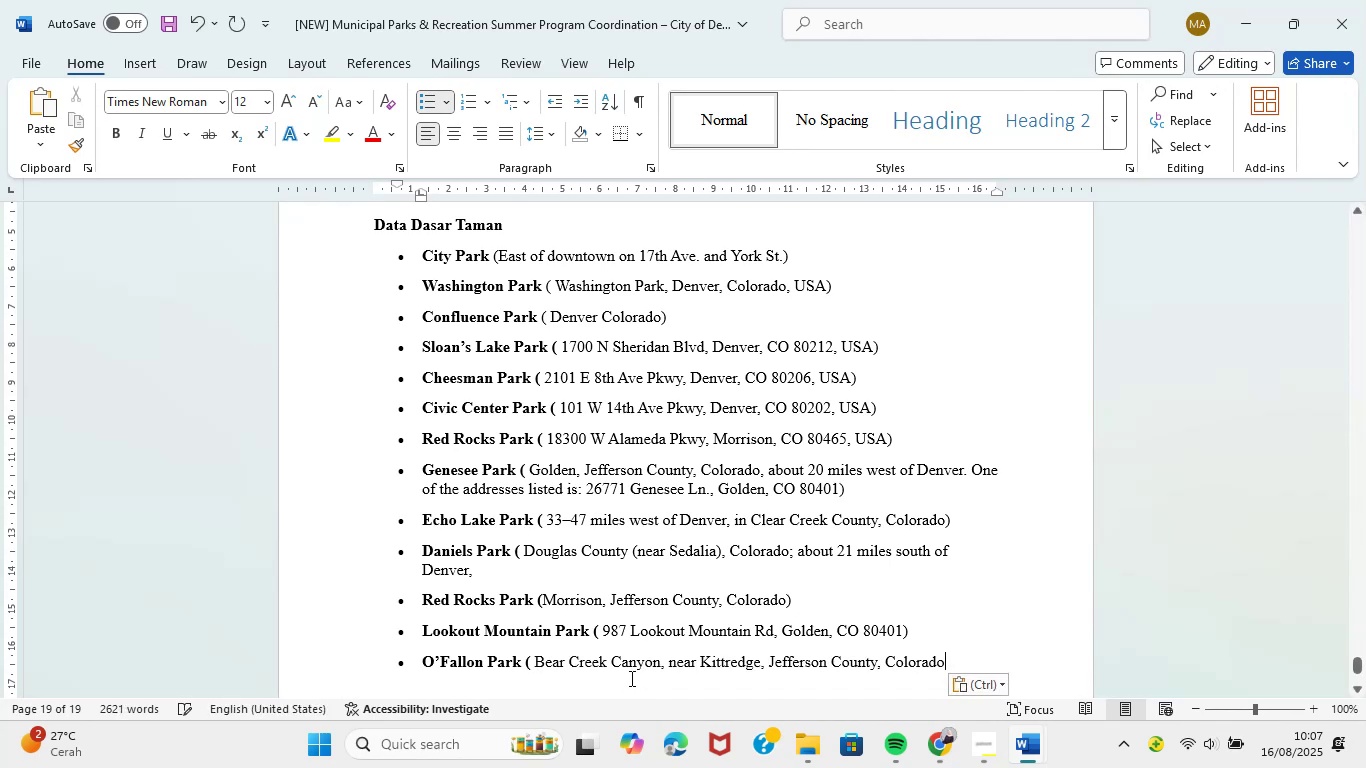 
key(Shift+0)
 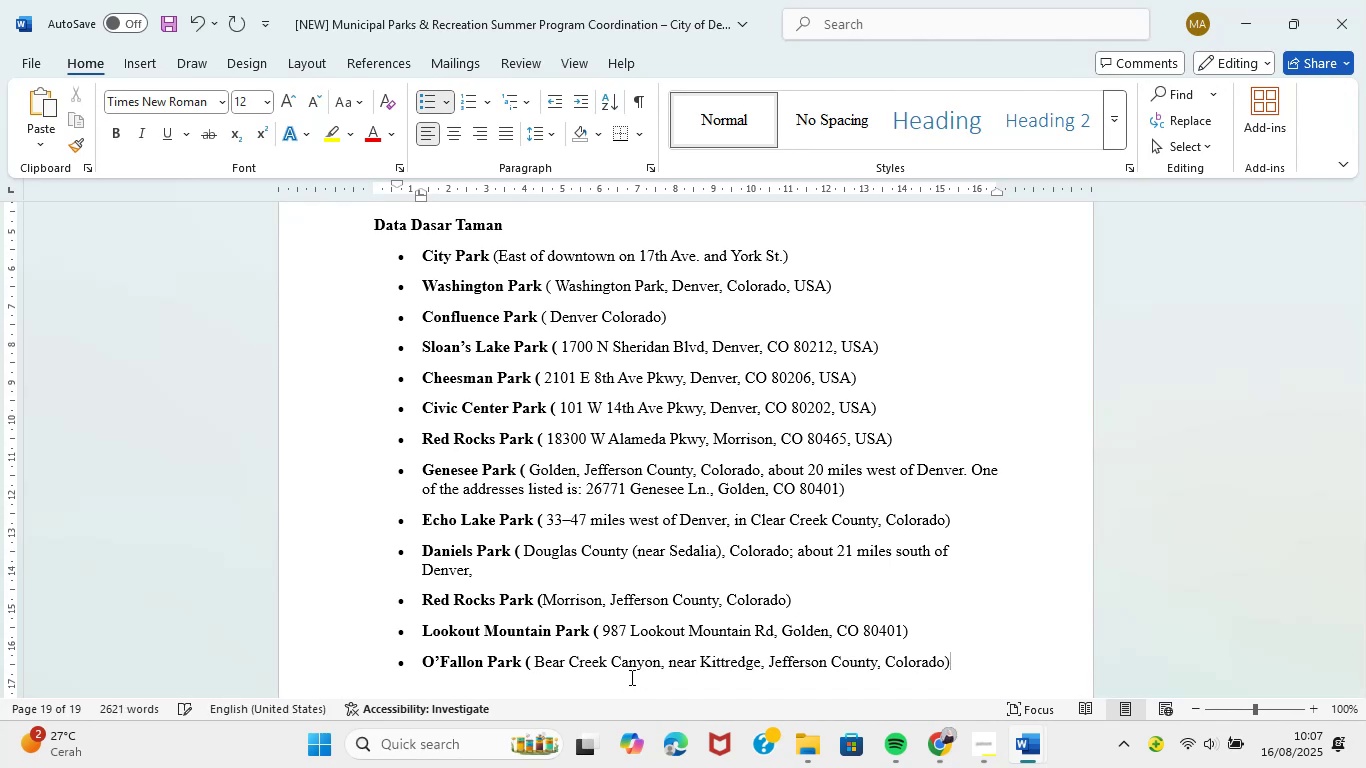 
key(Enter)
 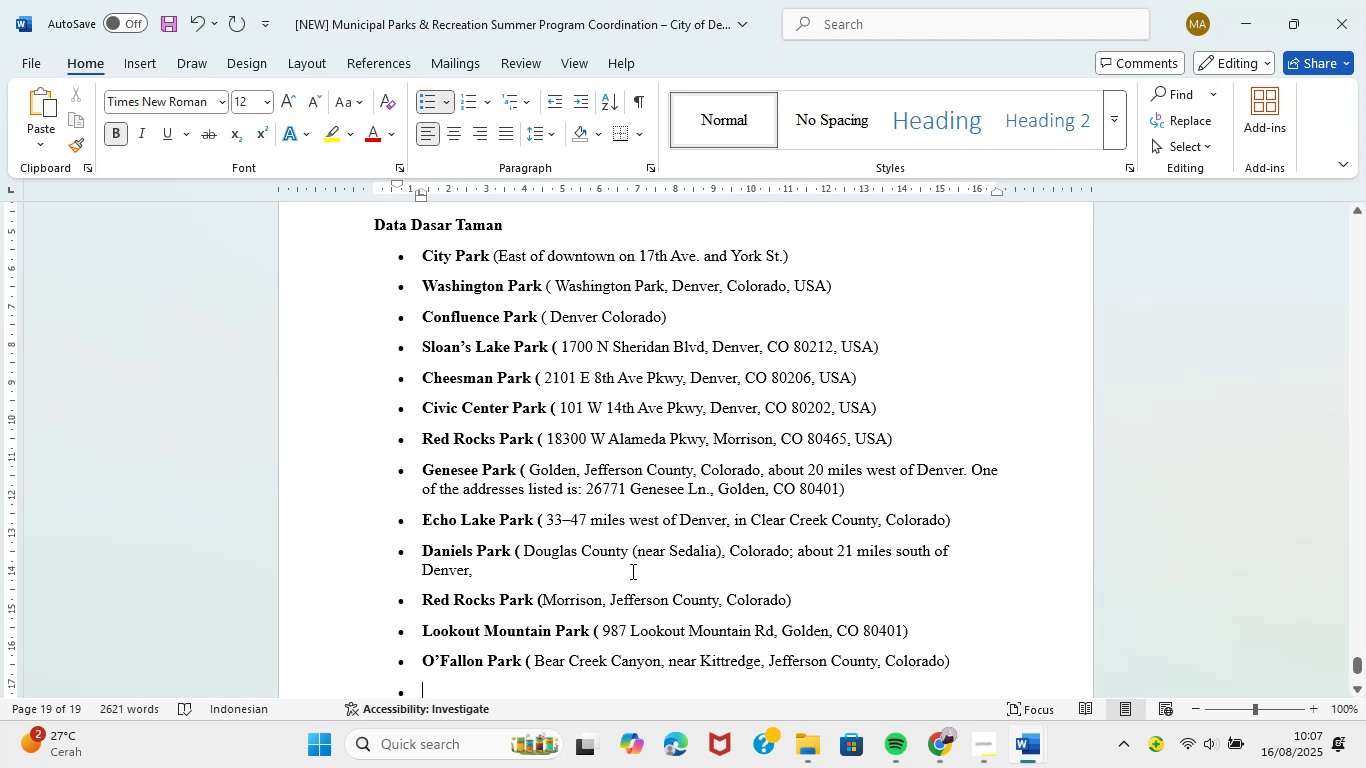 
wait(12.96)
 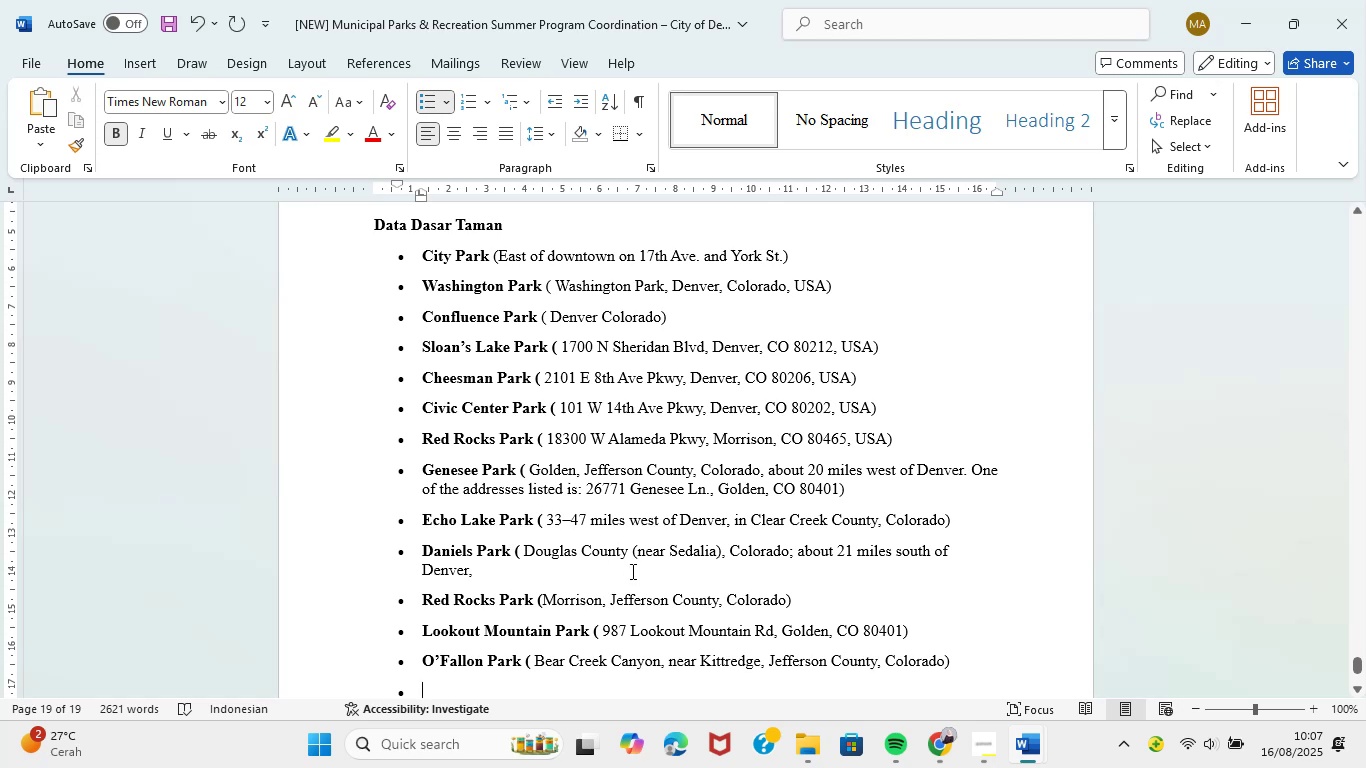 
left_click([1108, 660])
 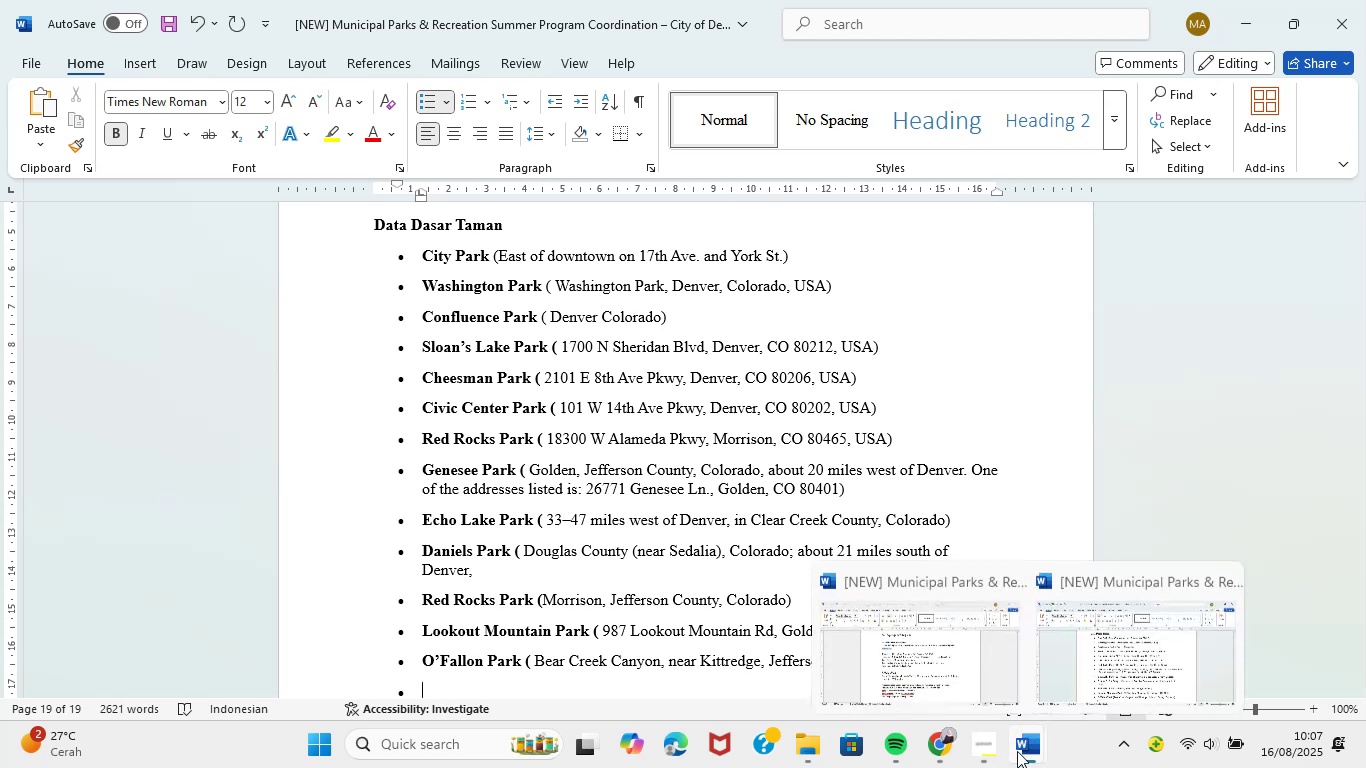 
left_click([971, 649])
 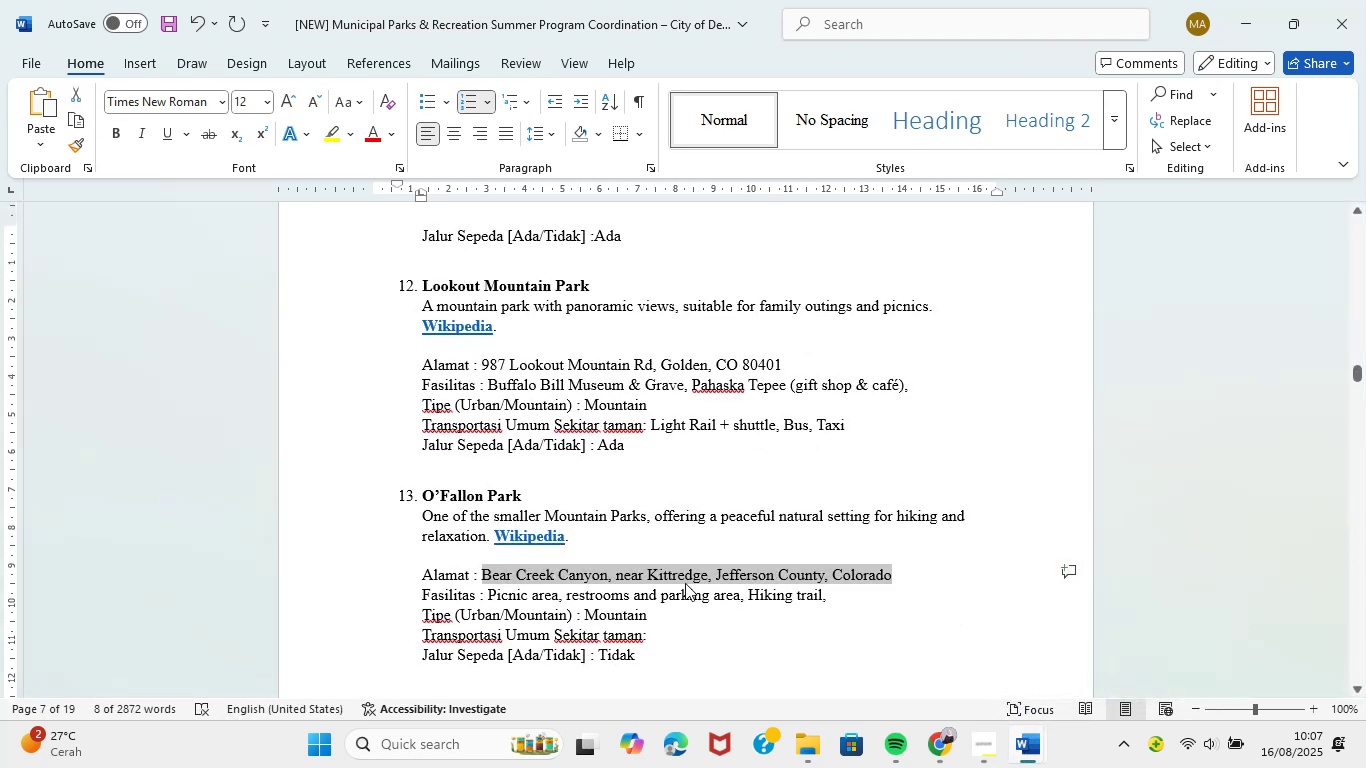 
scroll: coordinate [685, 582], scroll_direction: down, amount: 2.0
 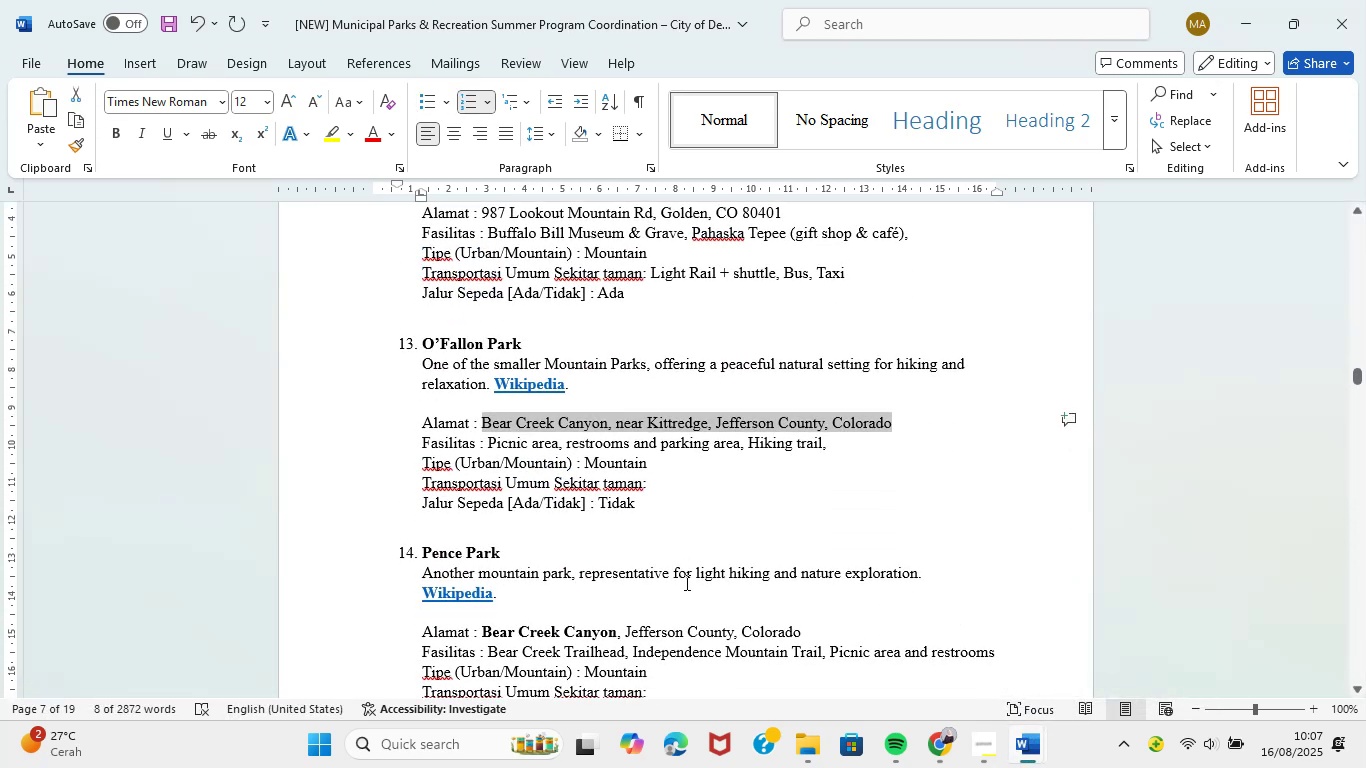 
scroll: coordinate [684, 582], scroll_direction: none, amount: 0.0
 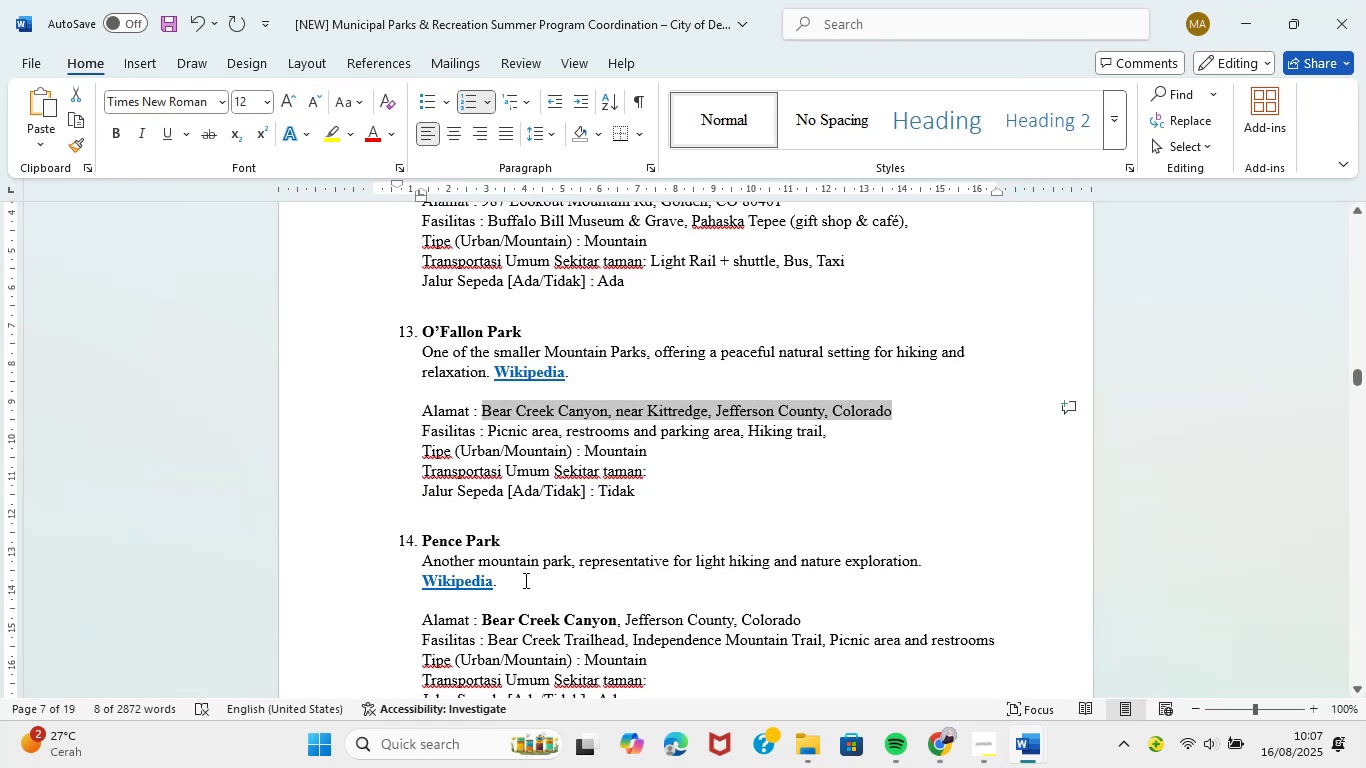 
left_click_drag(start_coordinate=[507, 539], to_coordinate=[431, 537])
 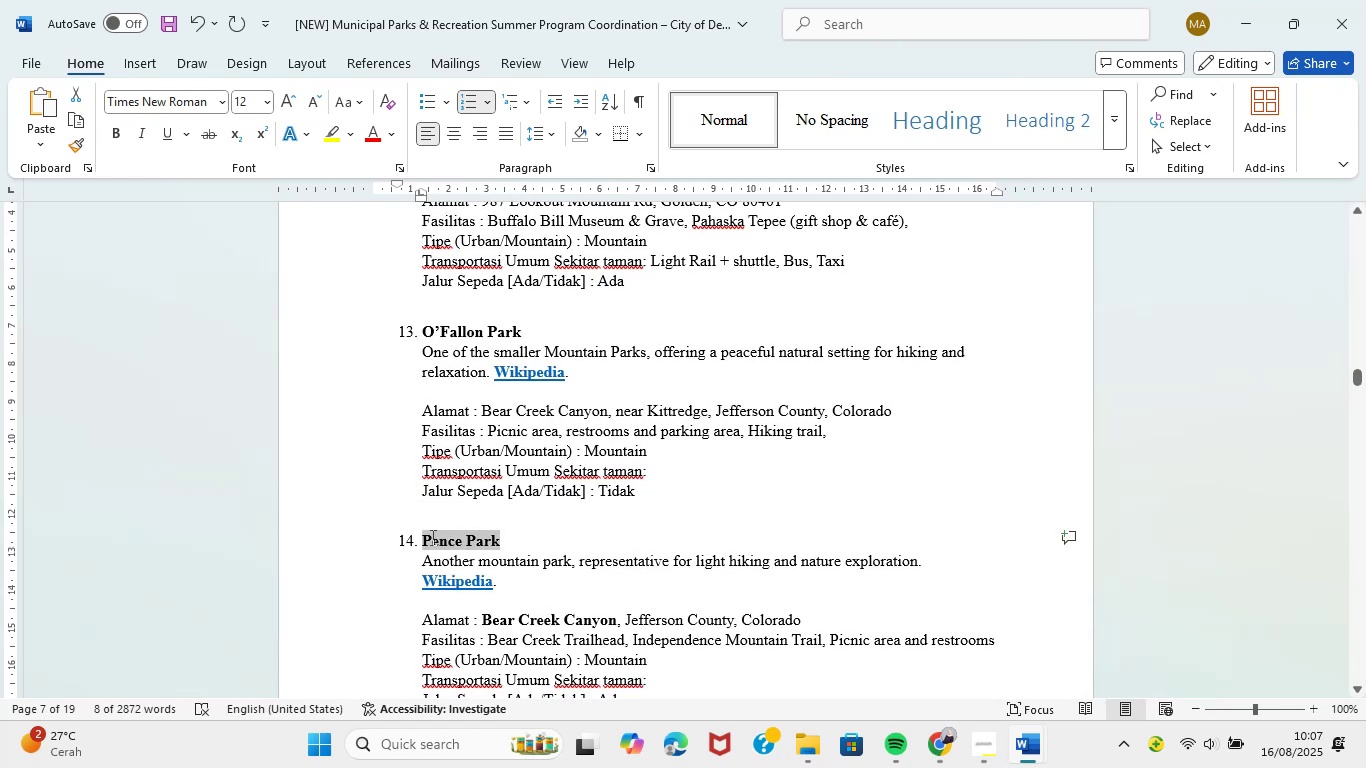 
key(Control+C)
 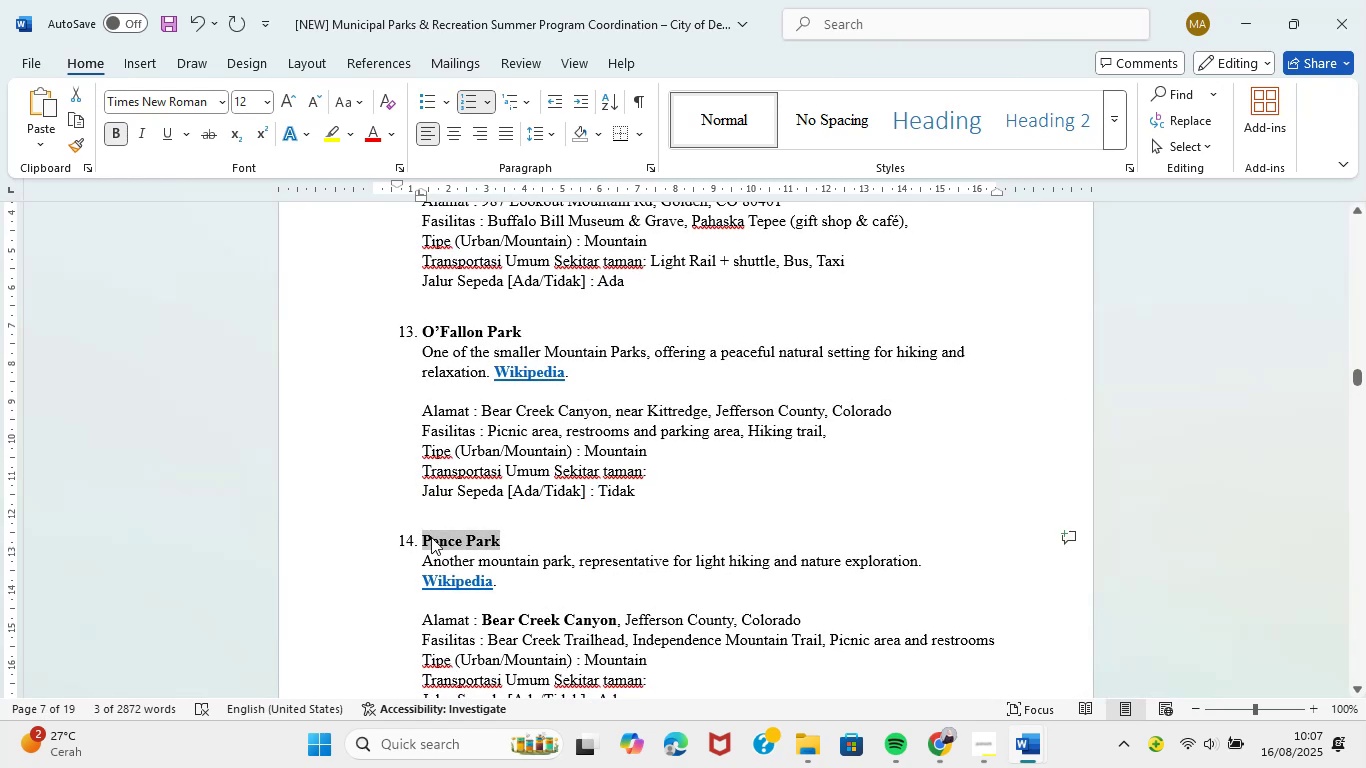 
key(Control+C)
 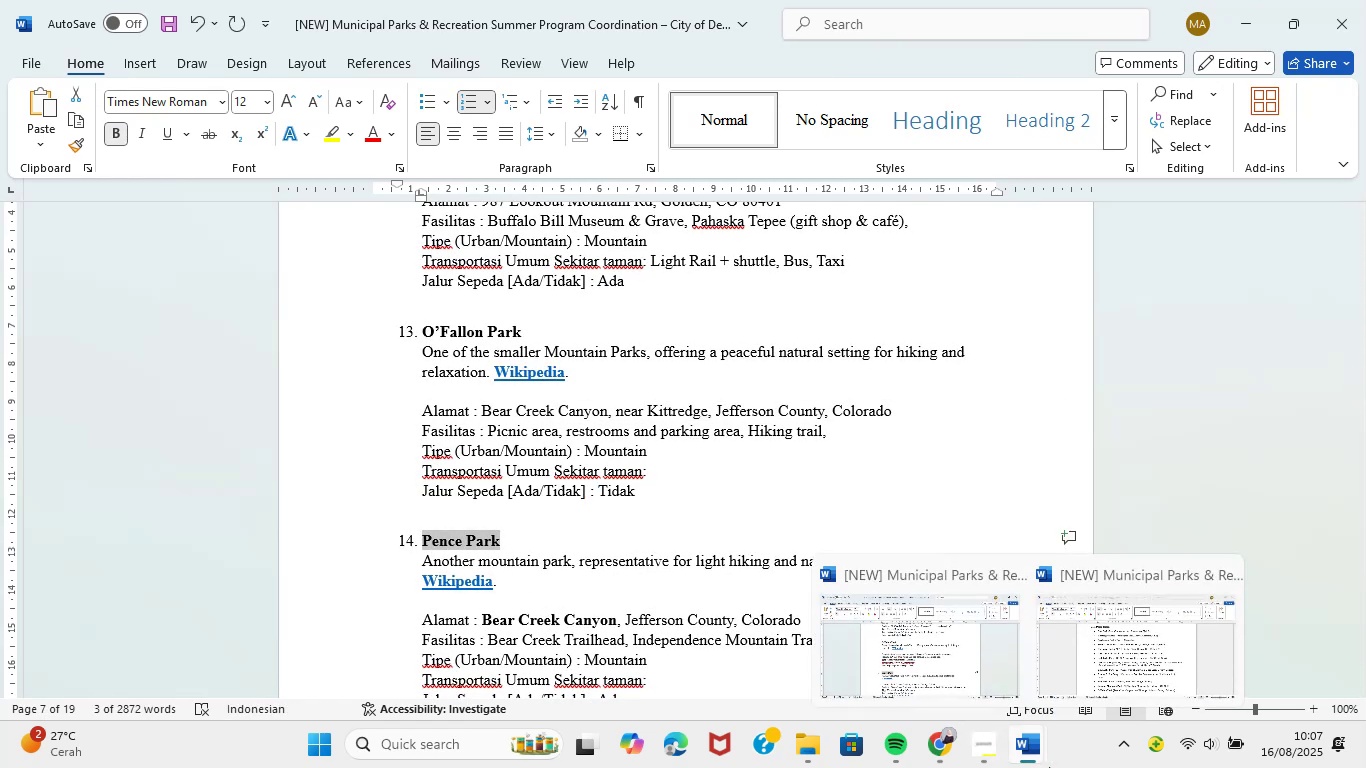 
left_click([1139, 681])
 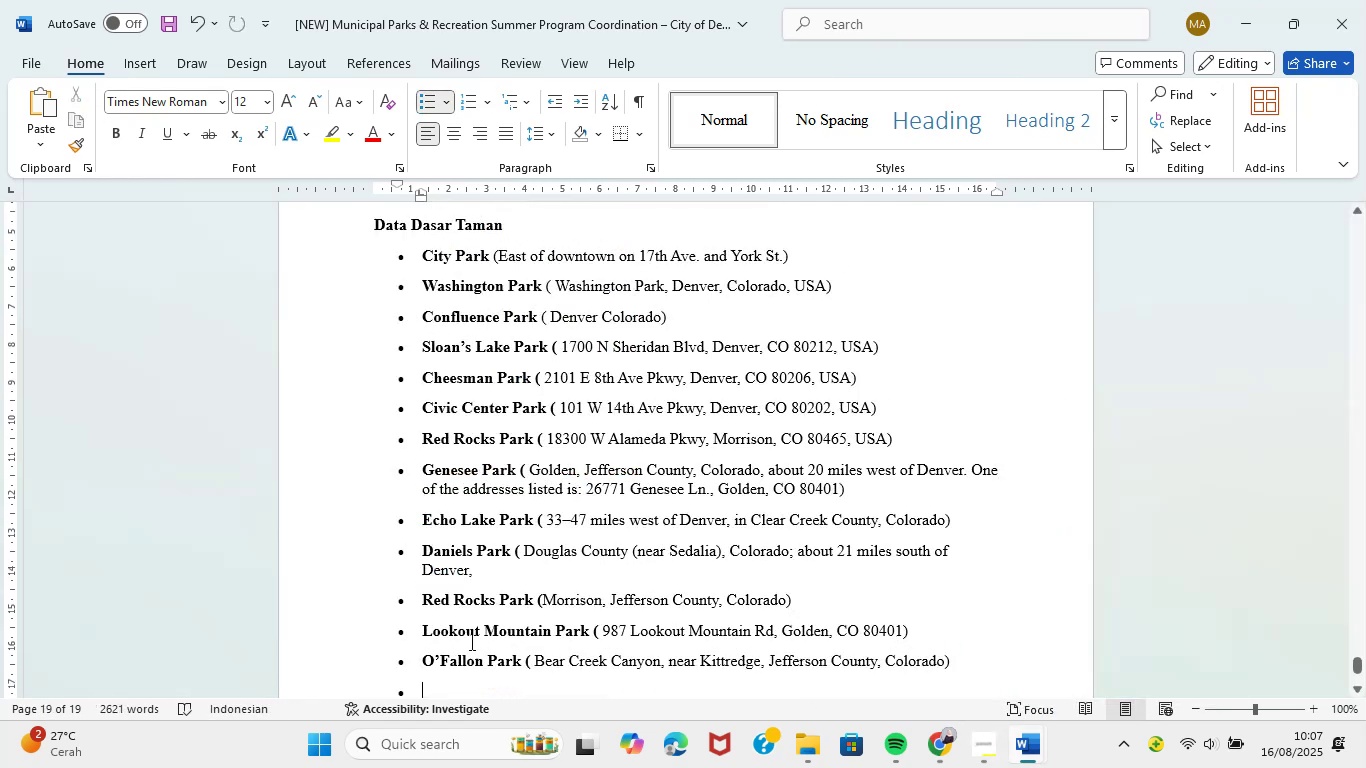 
hold_key(key=ControlLeft, duration=0.5)
 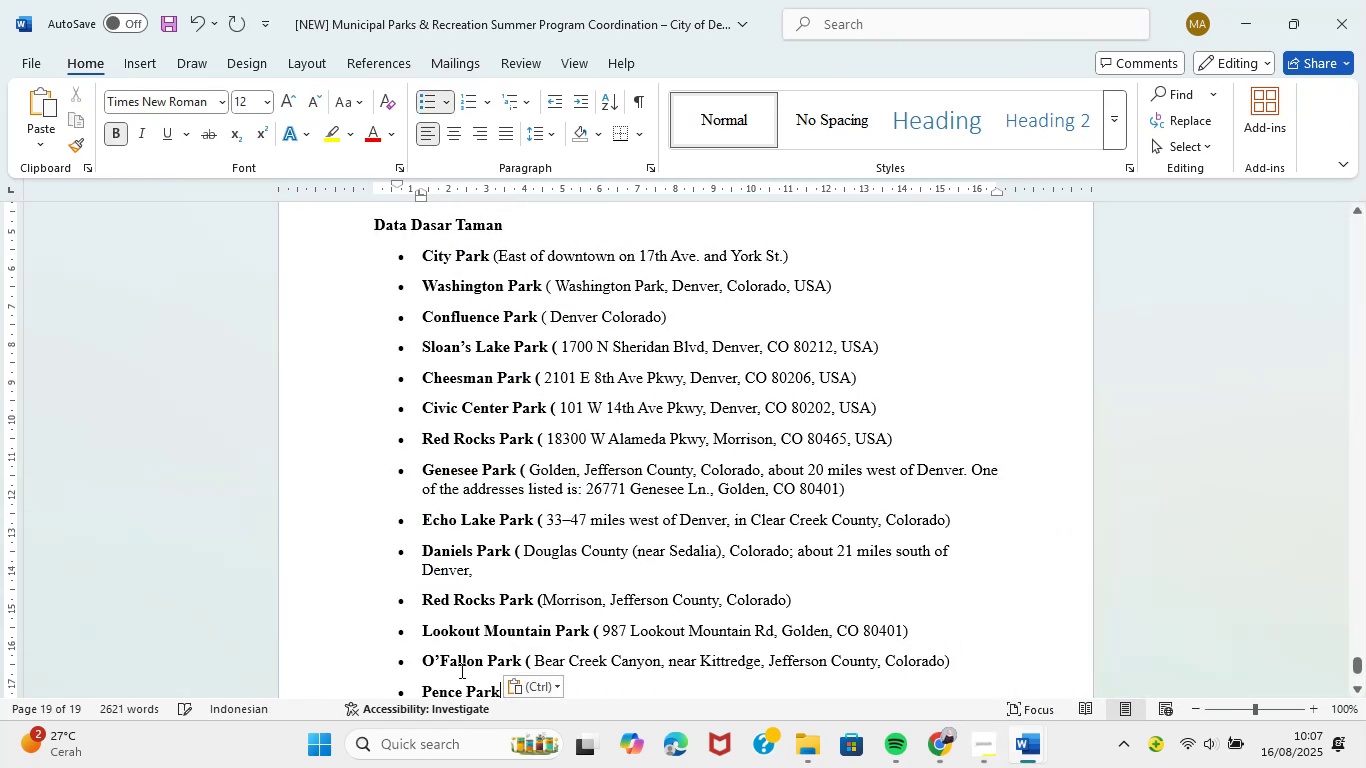 
hold_key(key=V, duration=26.5)
 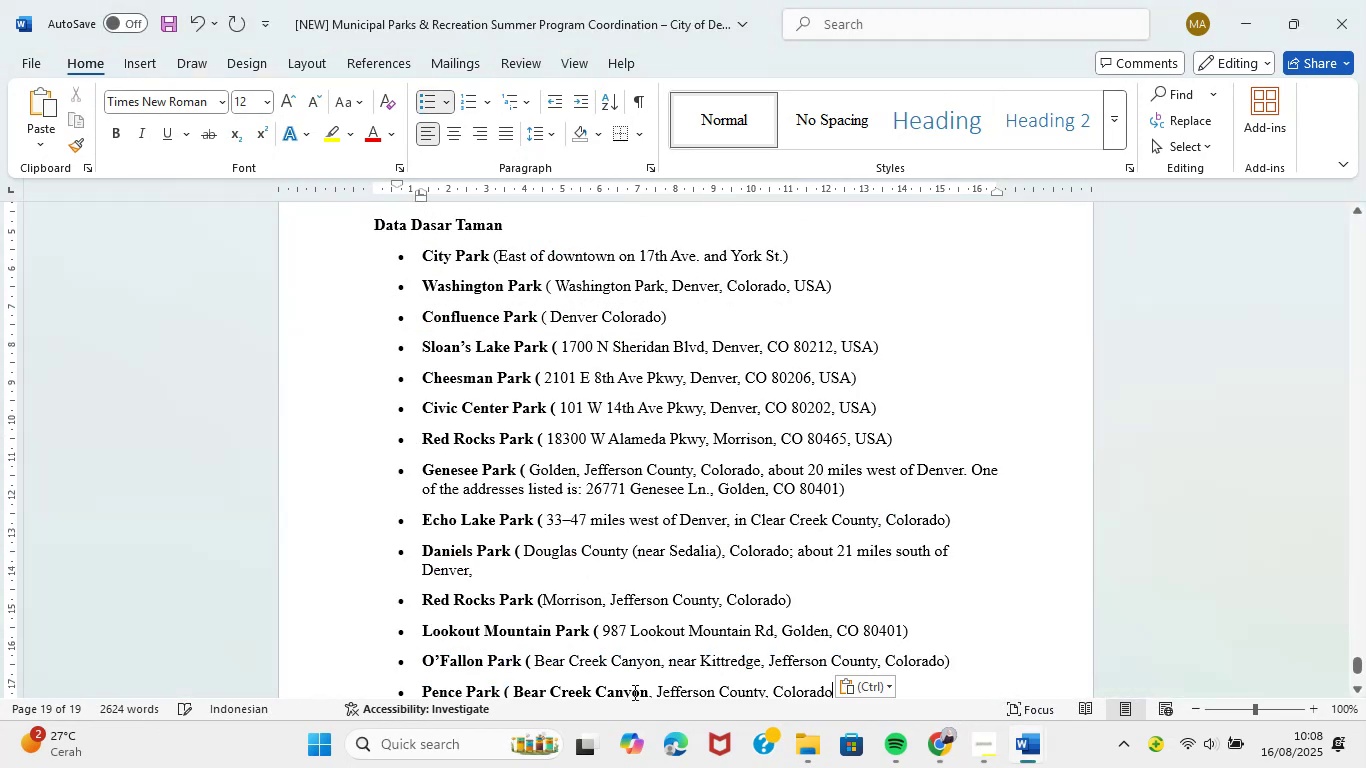 
key(Shift+9)
 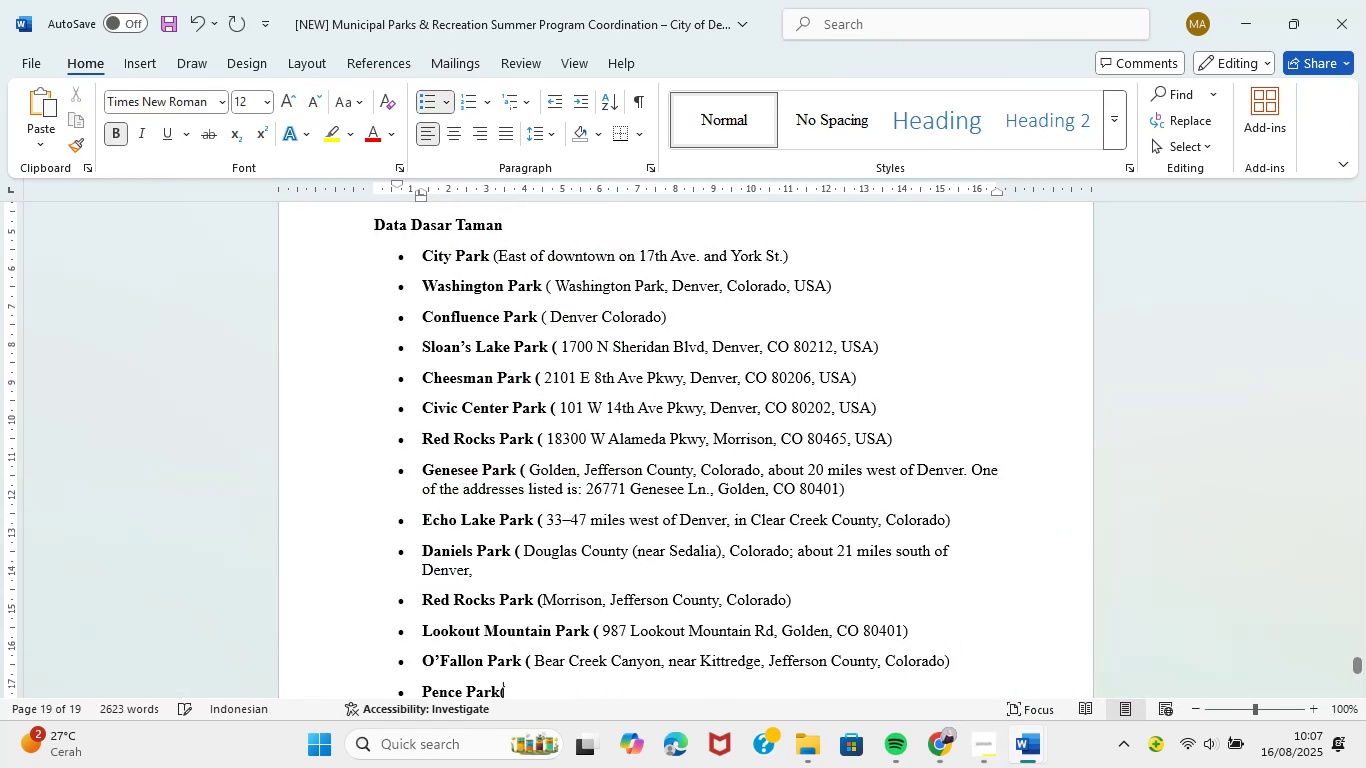 
key(Space)
 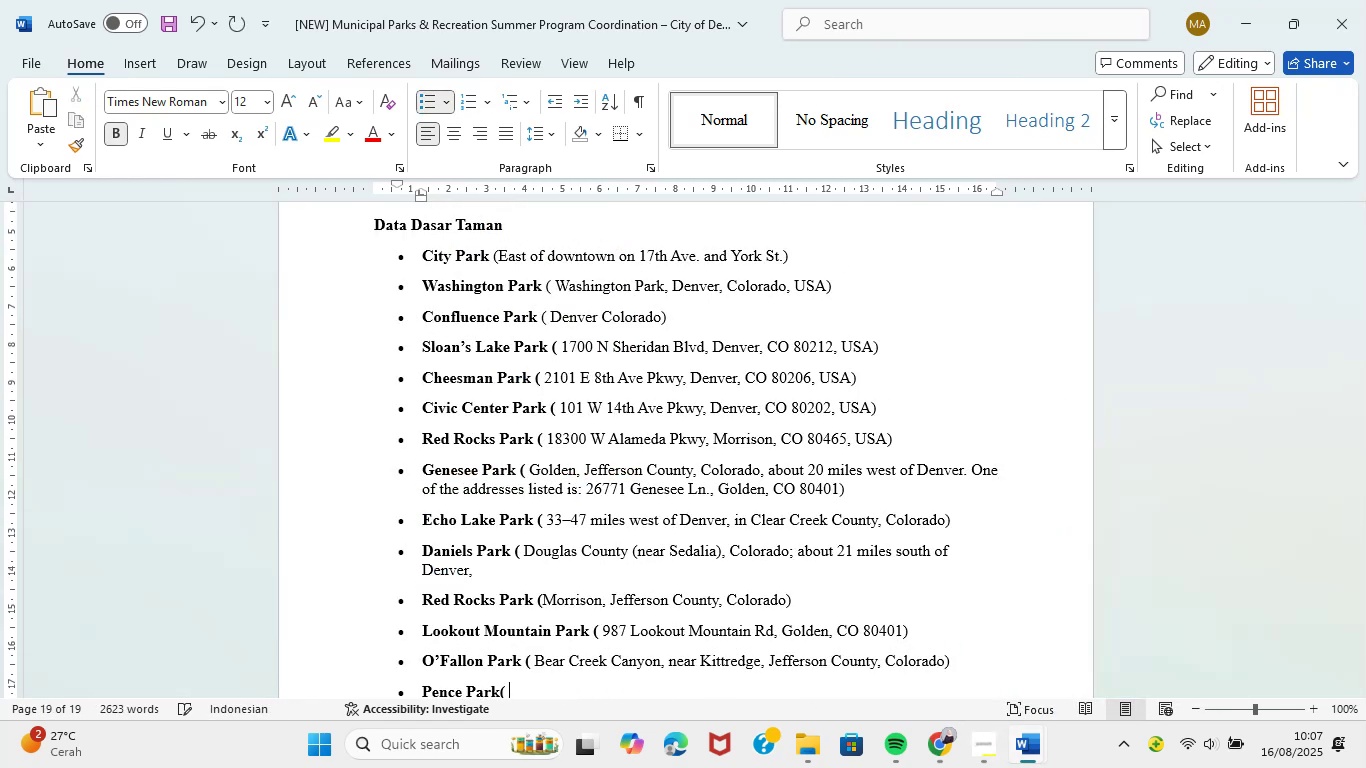 
key(Backspace)
 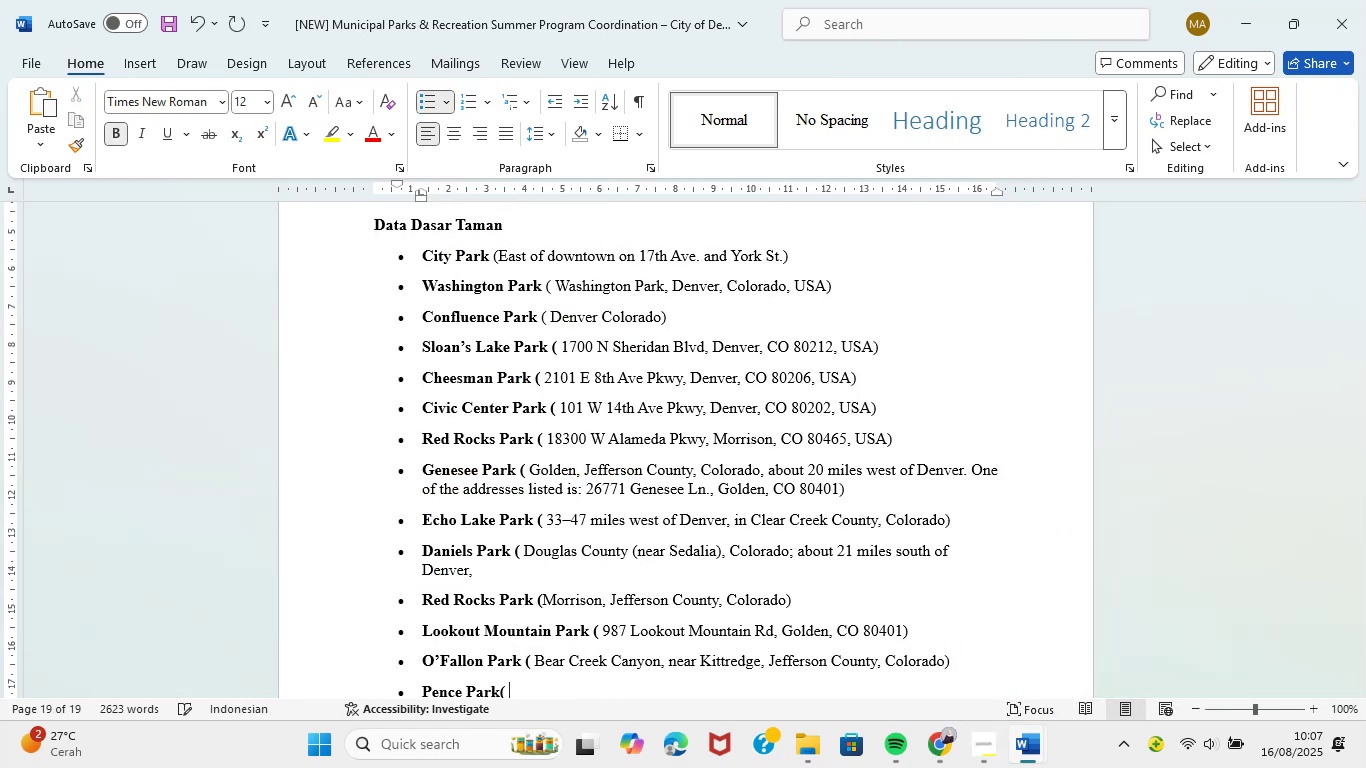 
key(Backspace)
 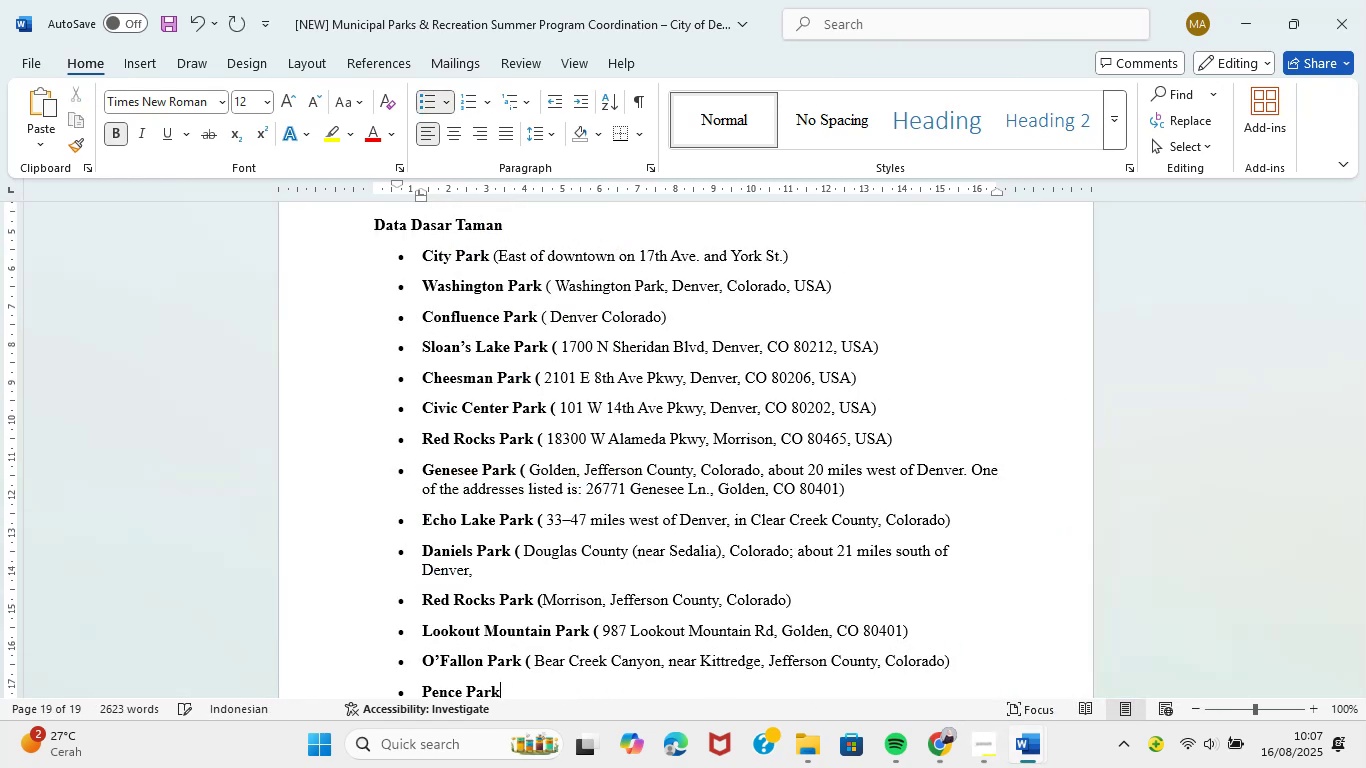 
key(Space)
 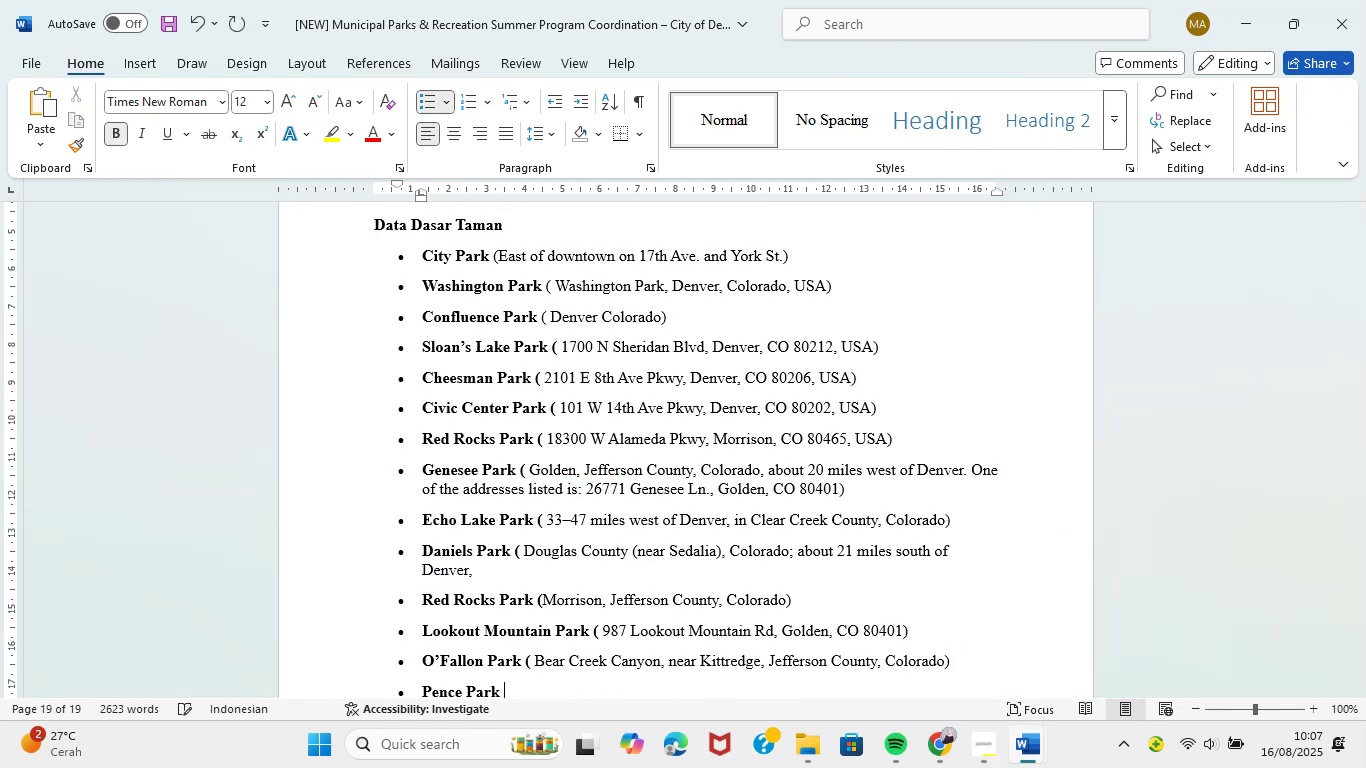 
hold_key(key=ShiftLeft, duration=0.94)
 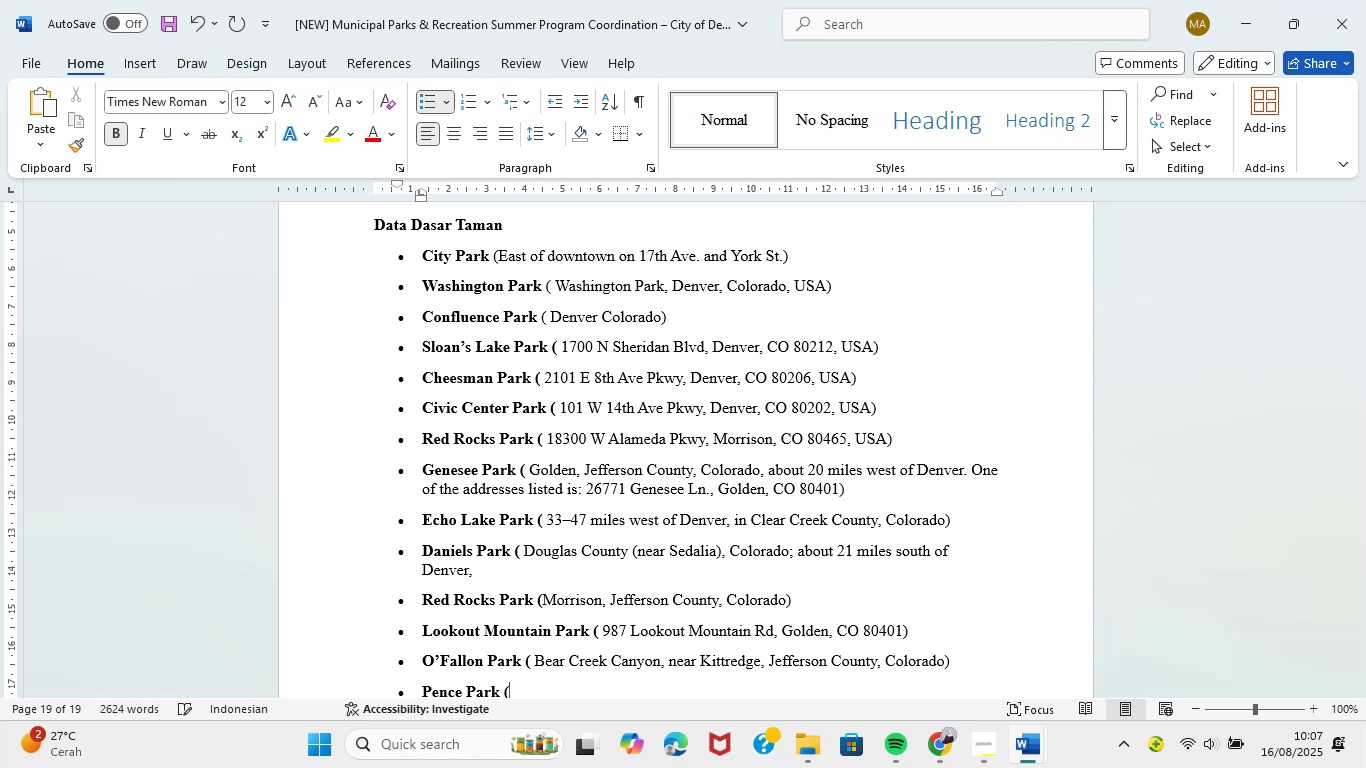 
key(Space)
 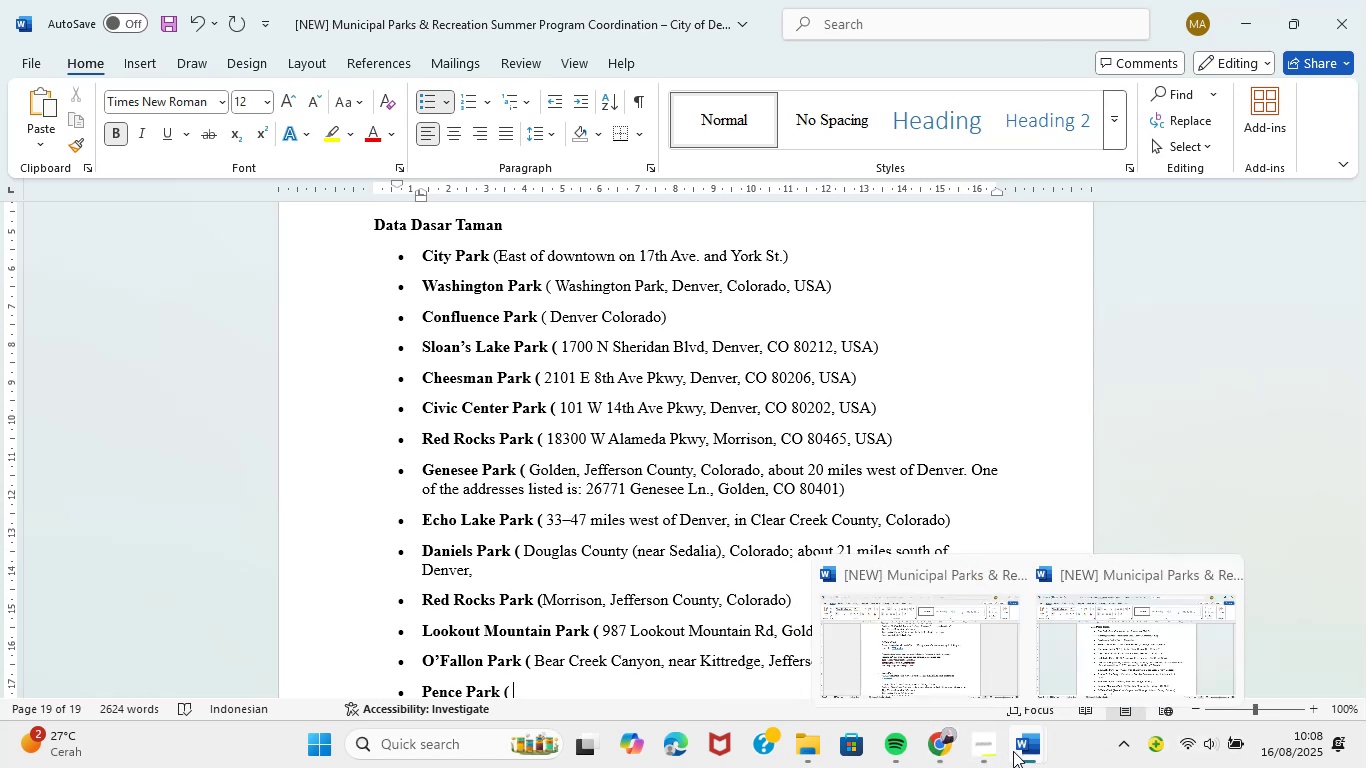 
left_click([988, 656])
 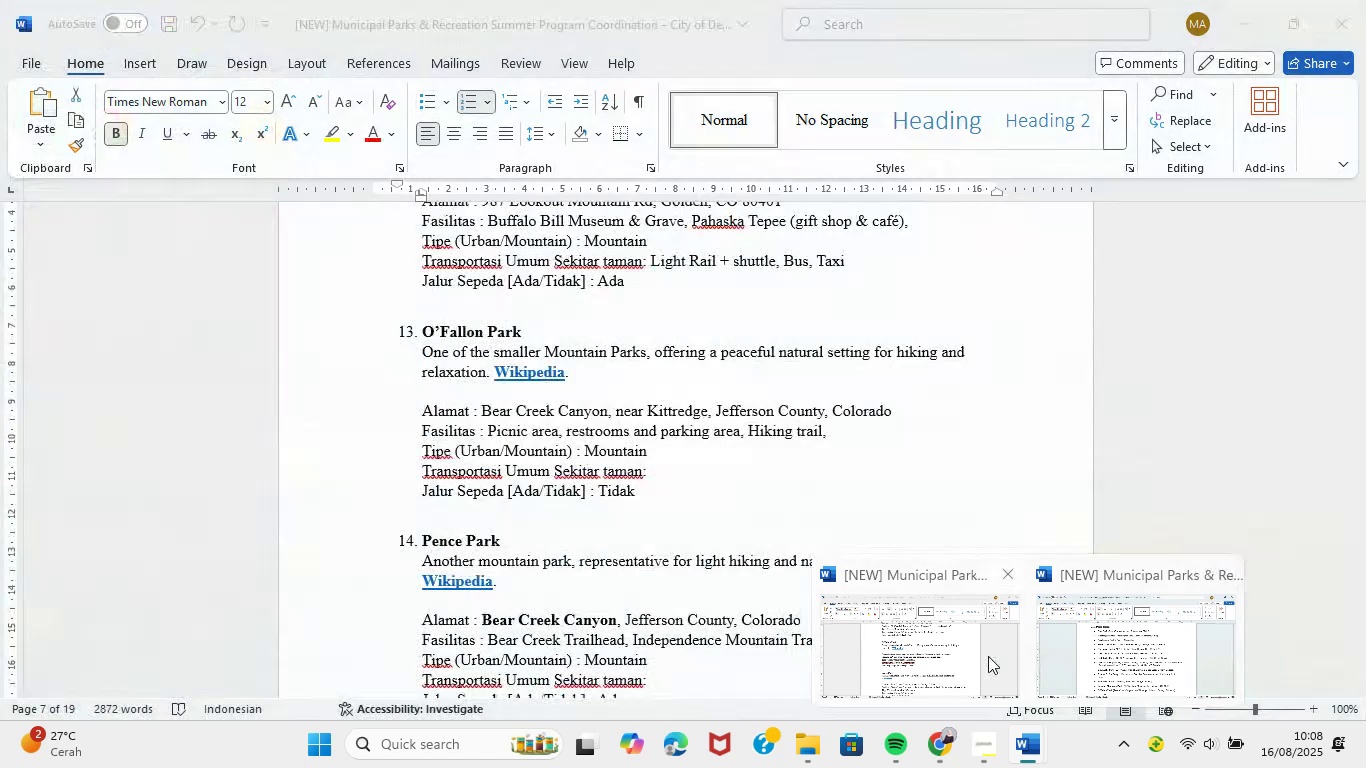 
scroll: coordinate [704, 590], scroll_direction: down, amount: 3.0
 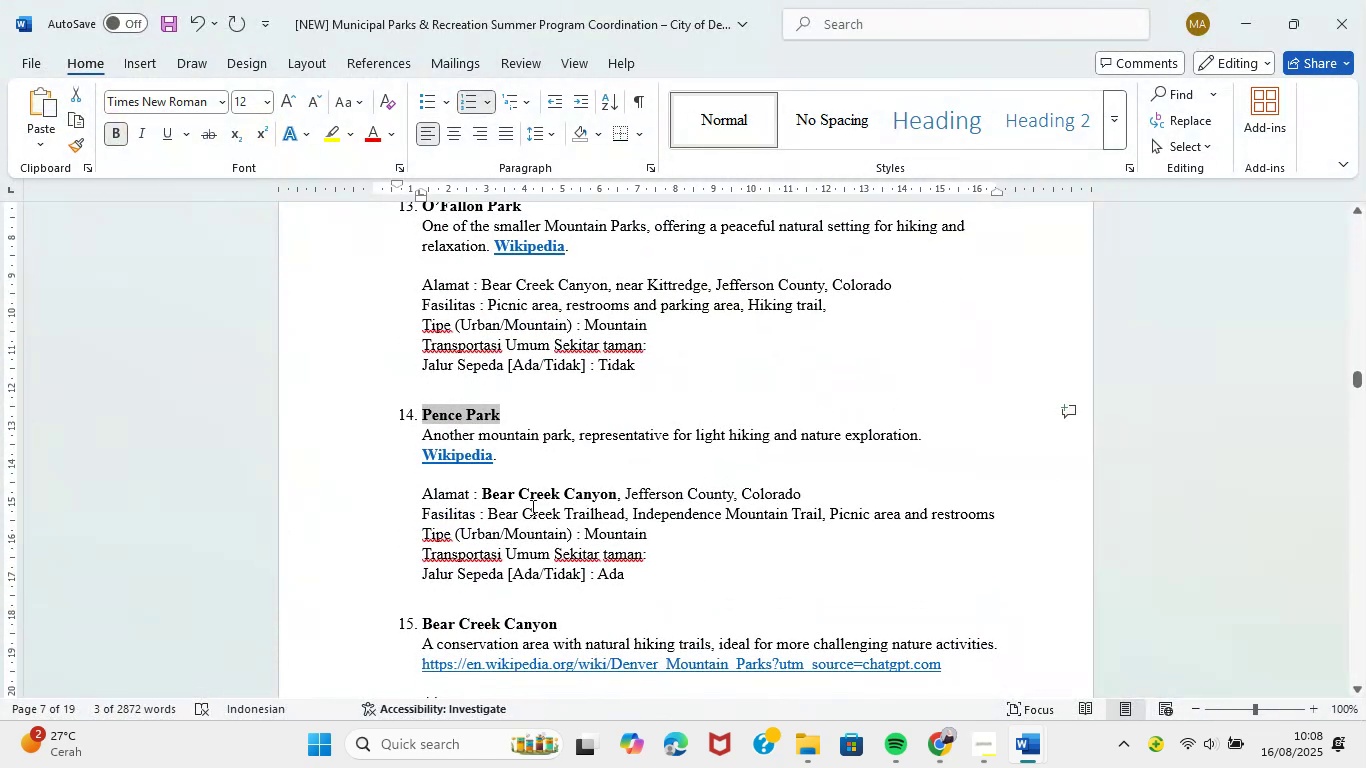 
left_click_drag(start_coordinate=[486, 495], to_coordinate=[779, 500])
 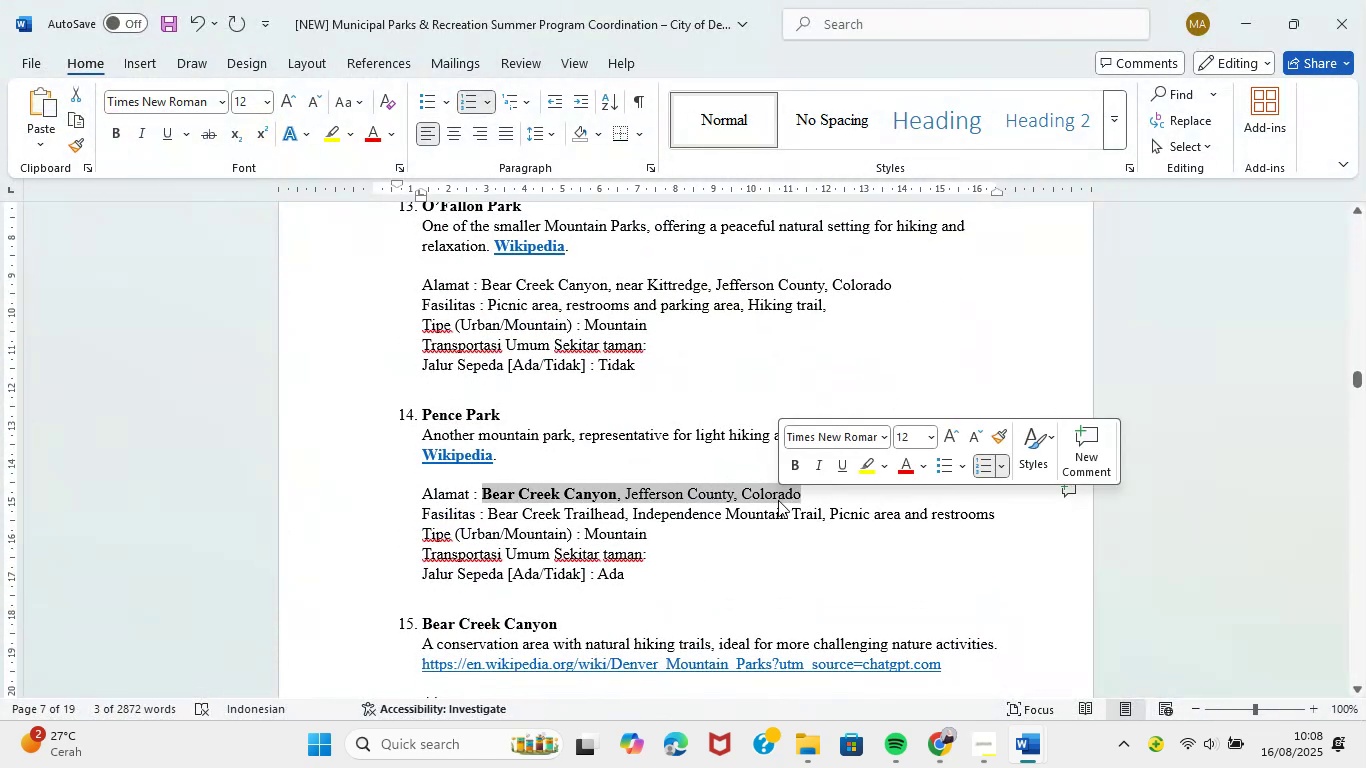 
key(Control+C)
 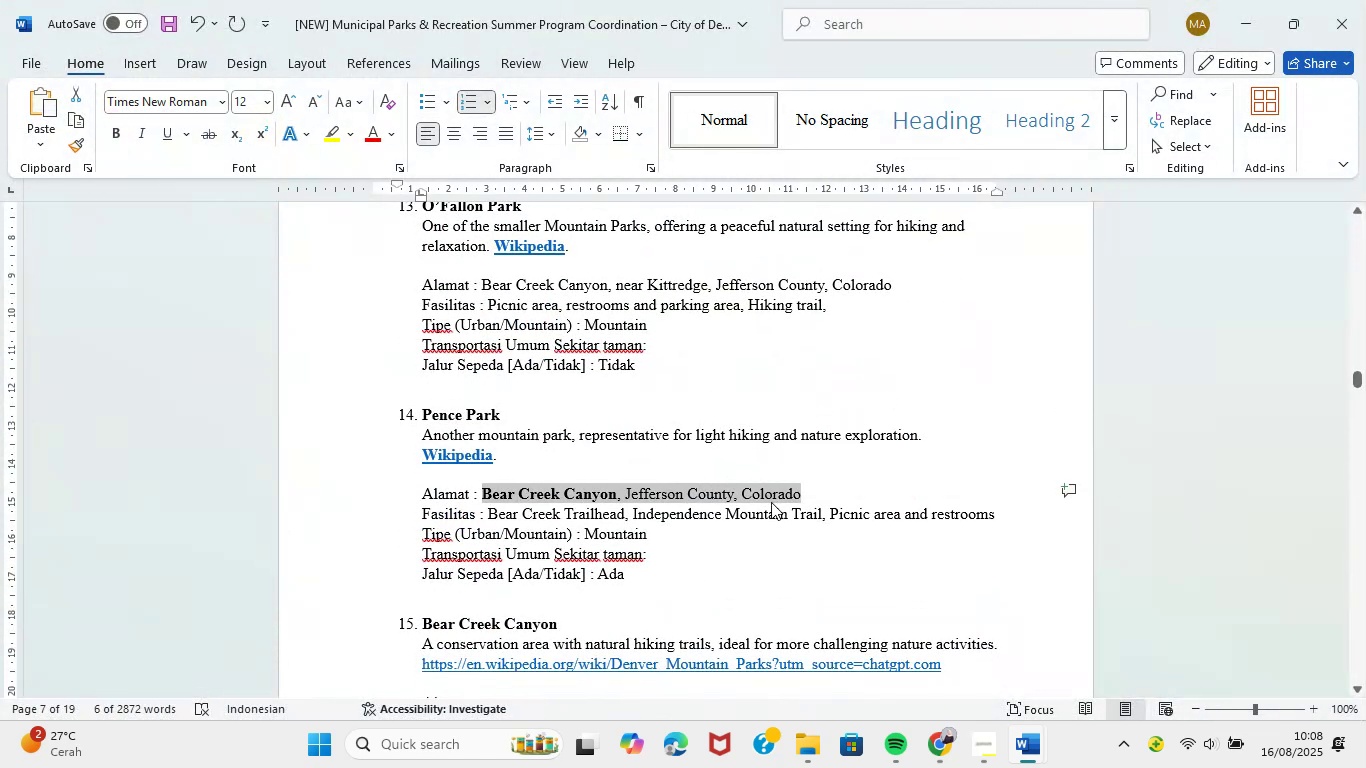 
key(Control+C)
 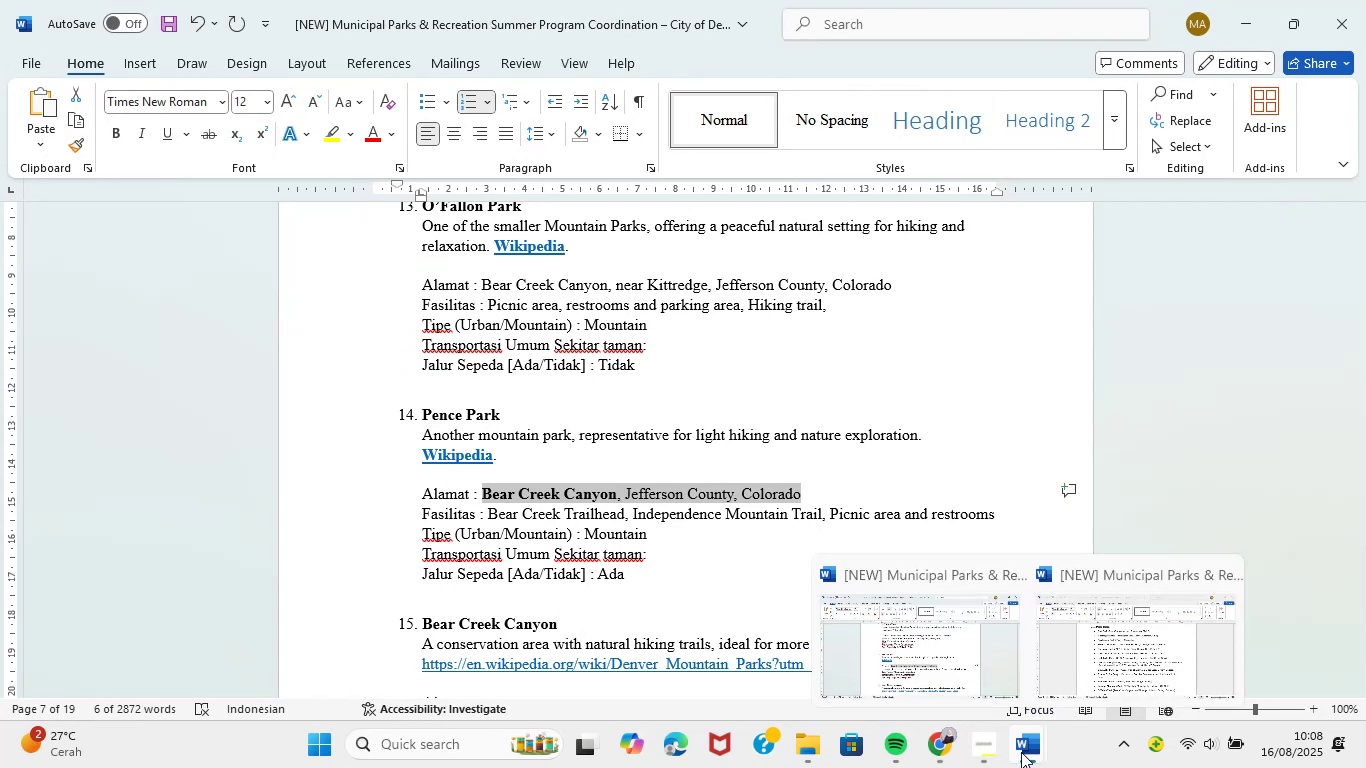 
left_click([1096, 659])
 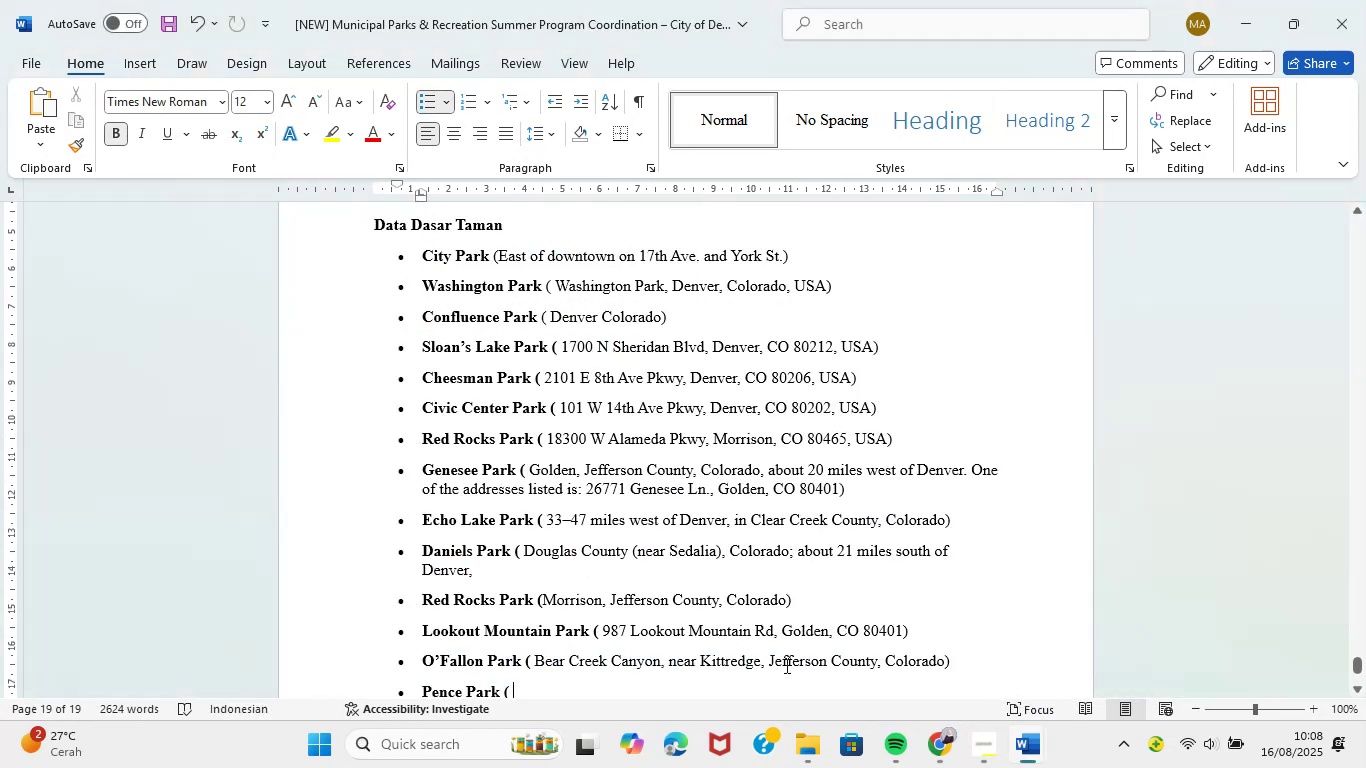 
hold_key(key=ControlLeft, duration=0.4)
 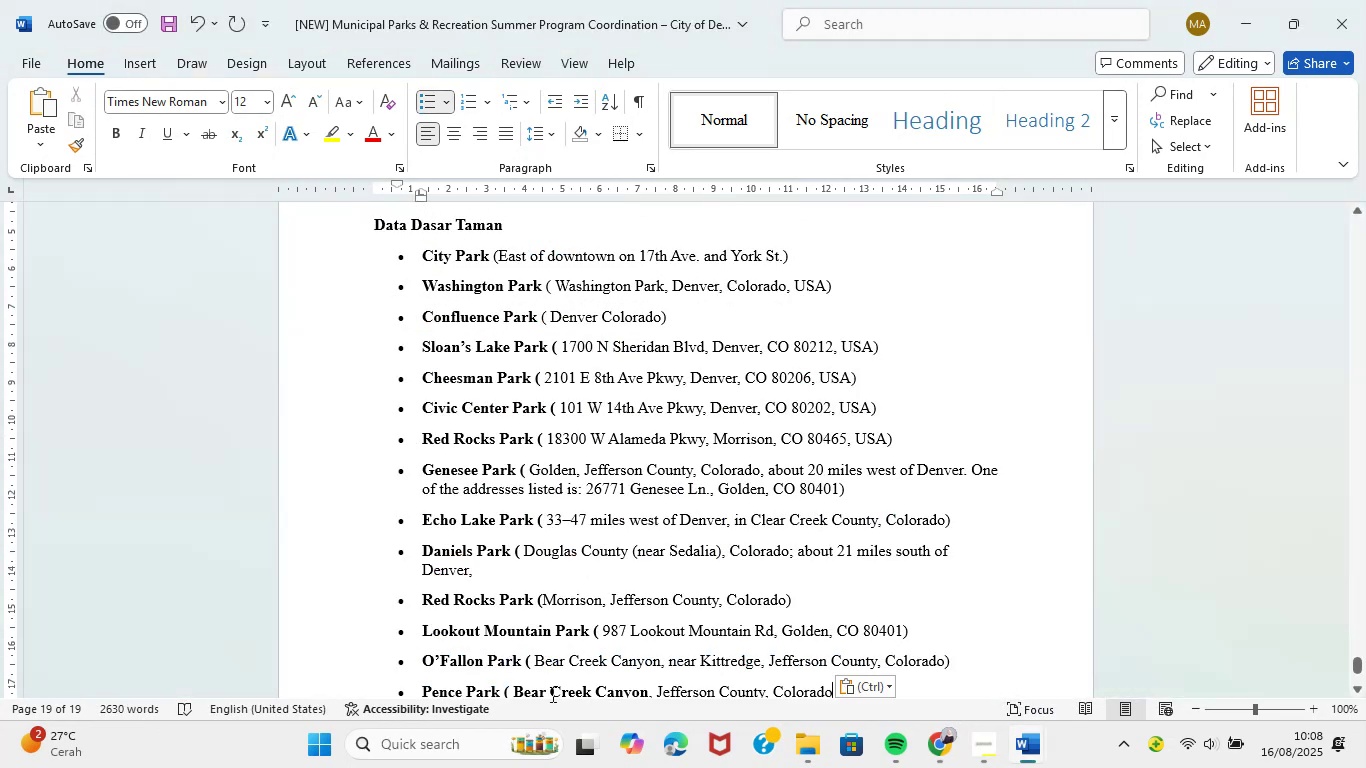 
left_click_drag(start_coordinate=[513, 689], to_coordinate=[831, 578])
 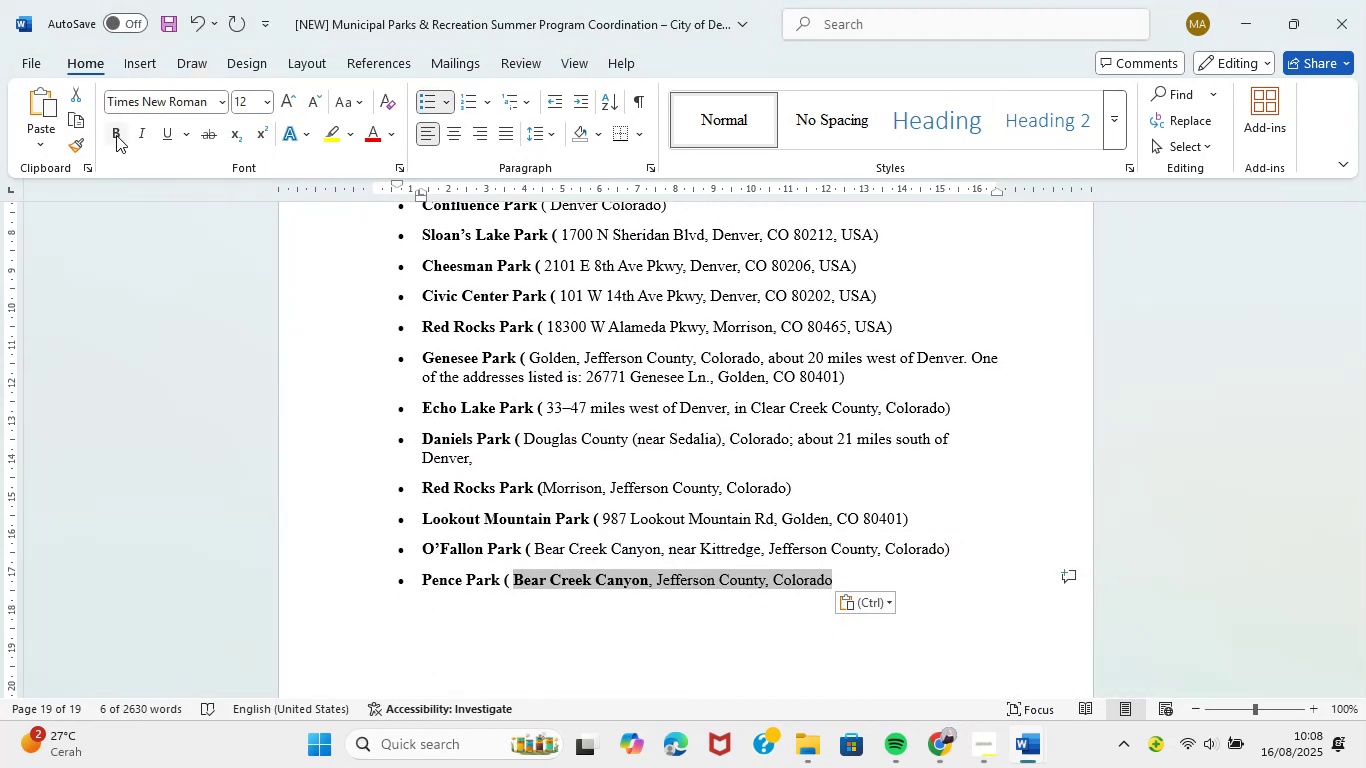 
double_click([119, 127])
 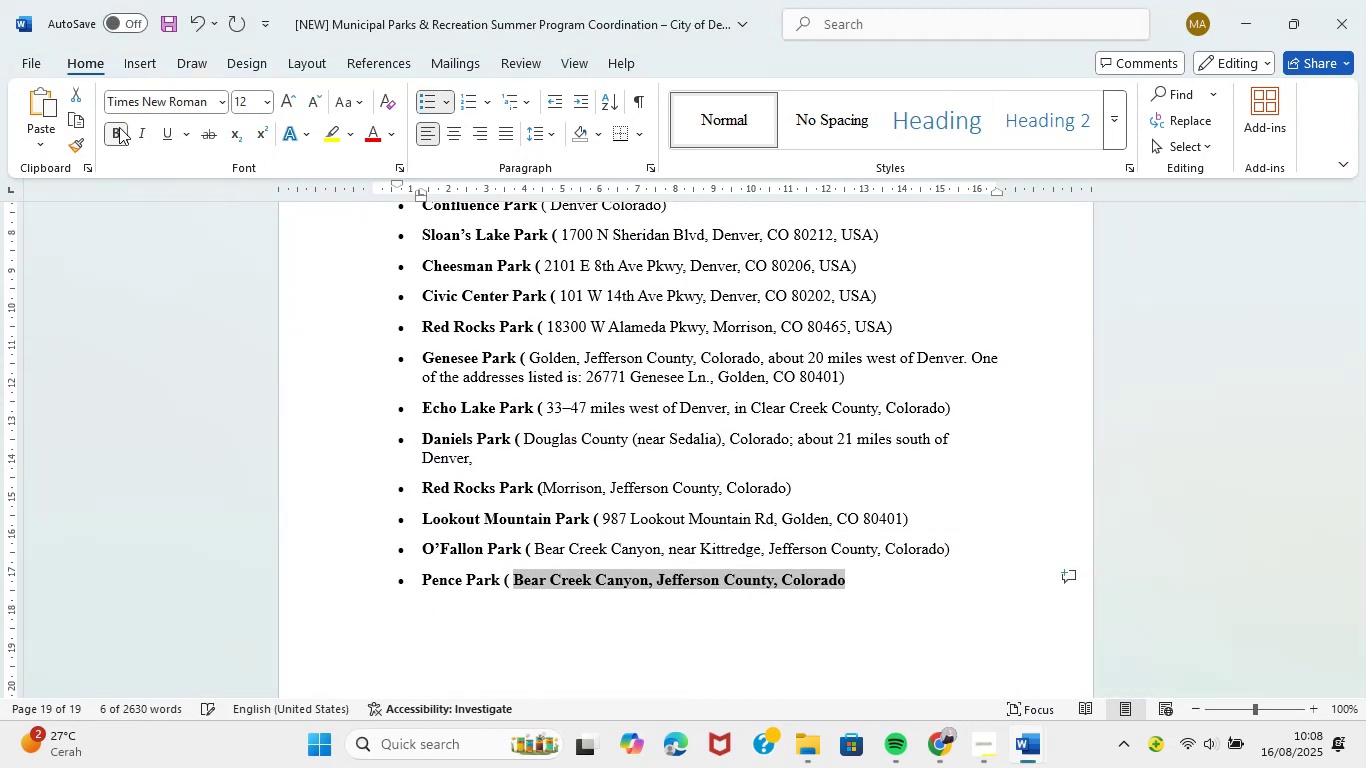 
left_click([119, 127])
 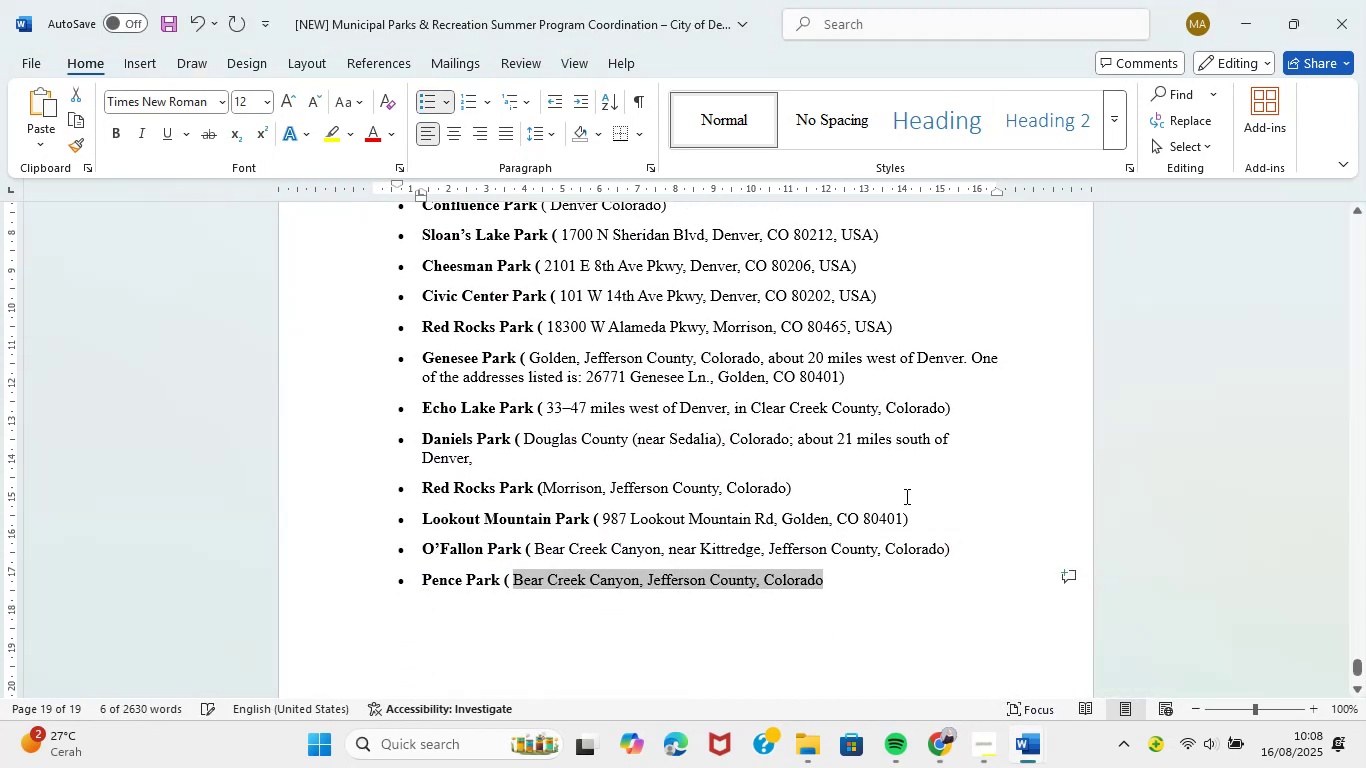 
left_click([836, 575])
 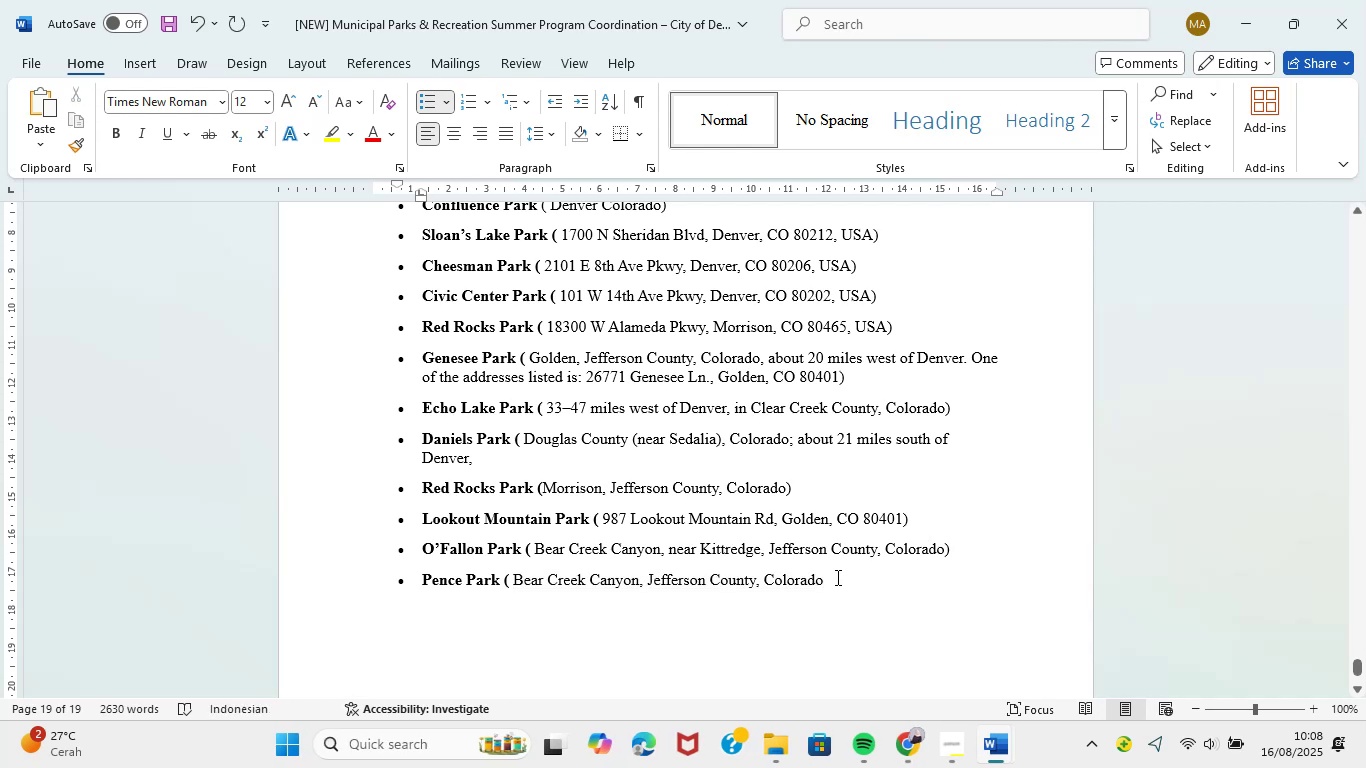 
key(Shift+ShiftLeft)
 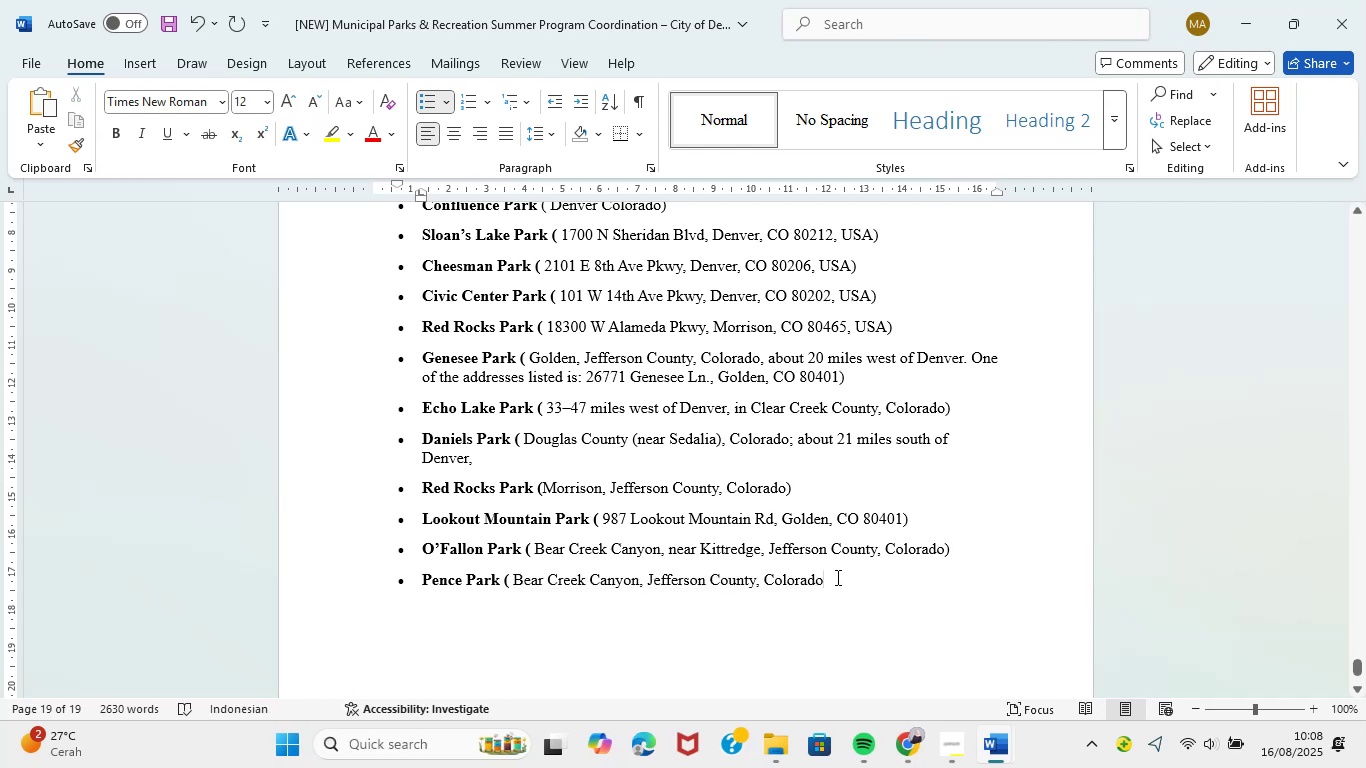 
key(Shift+0)
 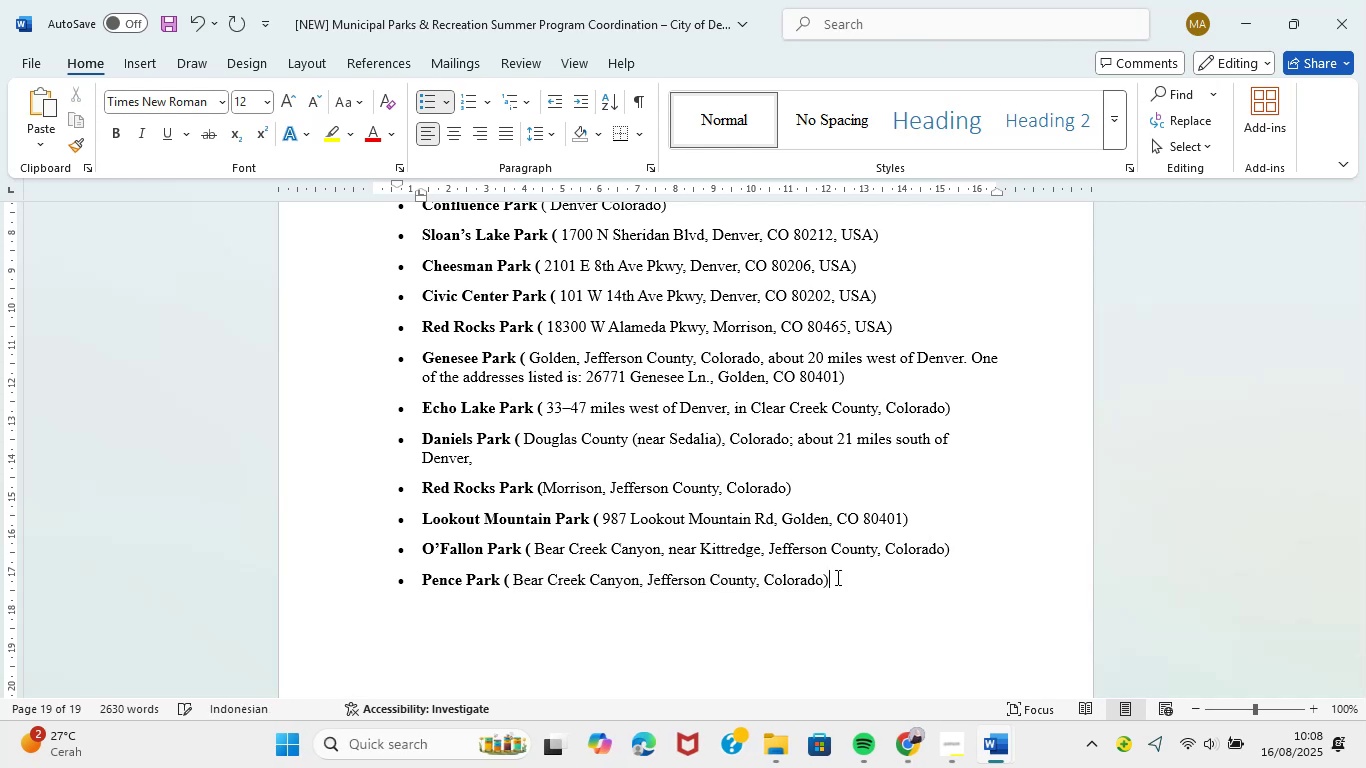 
key(Space)
 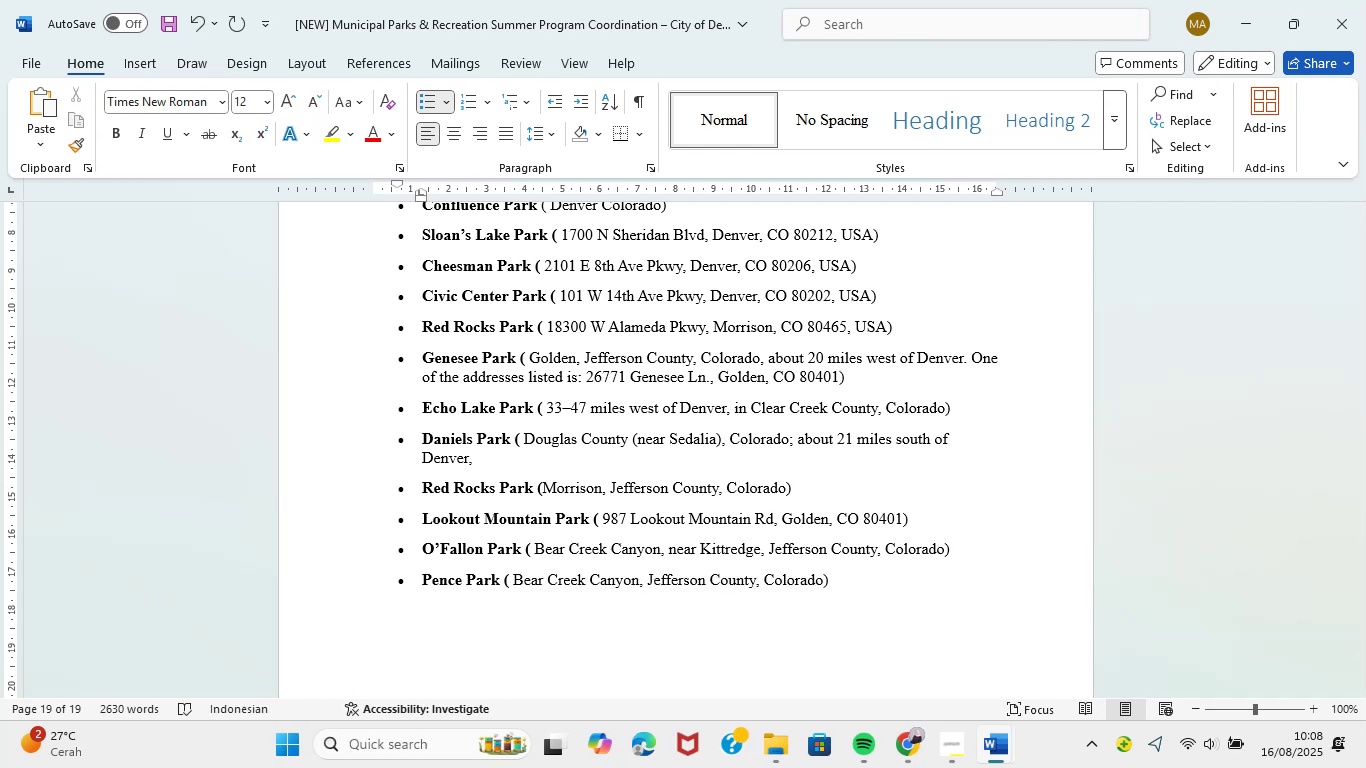 
key(Enter)
 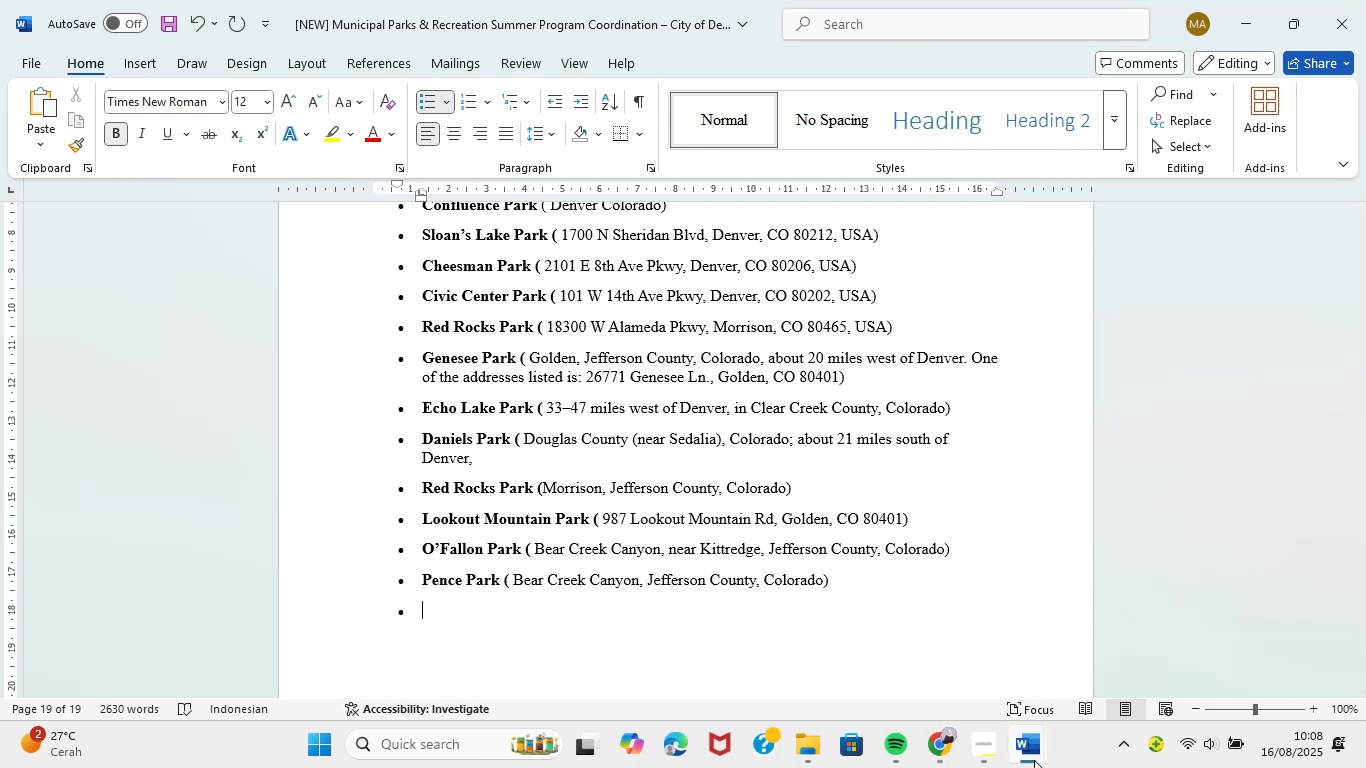 
left_click([941, 668])
 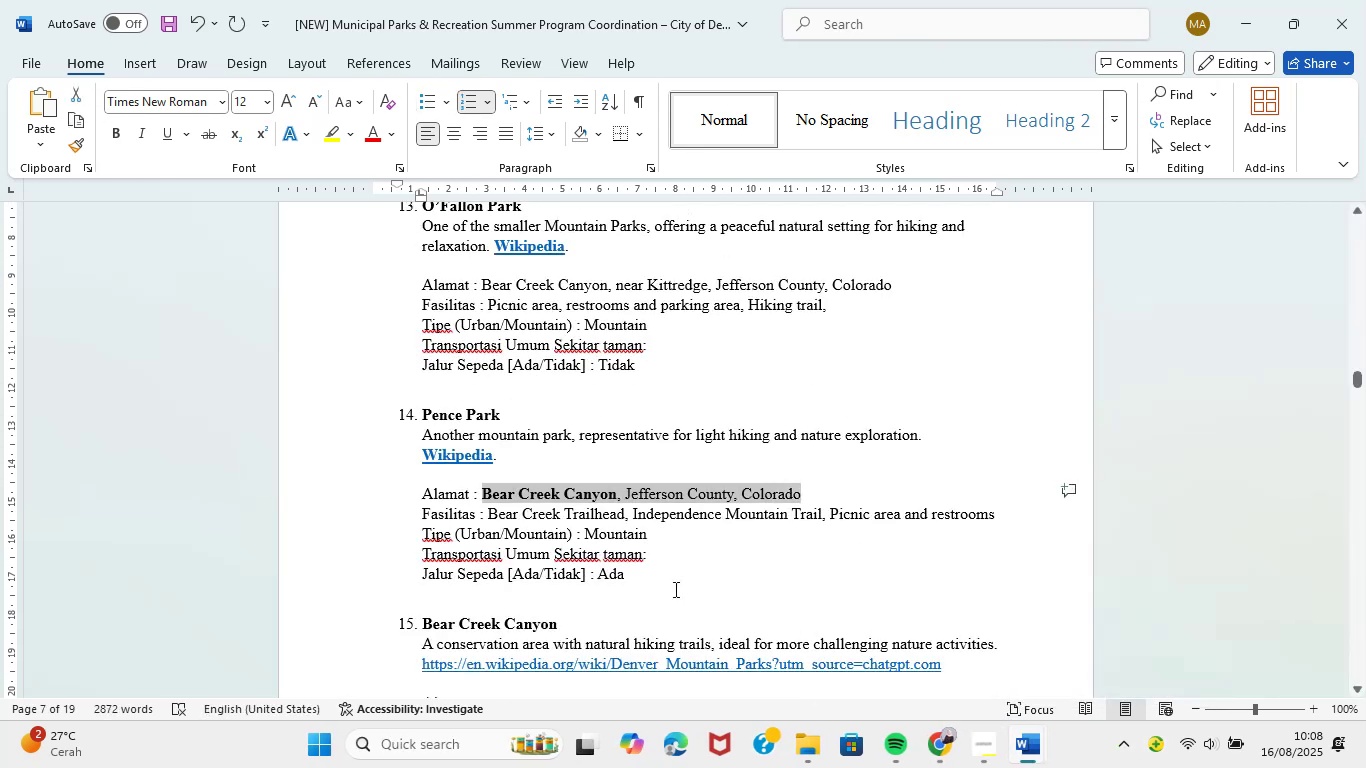 
scroll: coordinate [673, 589], scroll_direction: down, amount: 6.0
 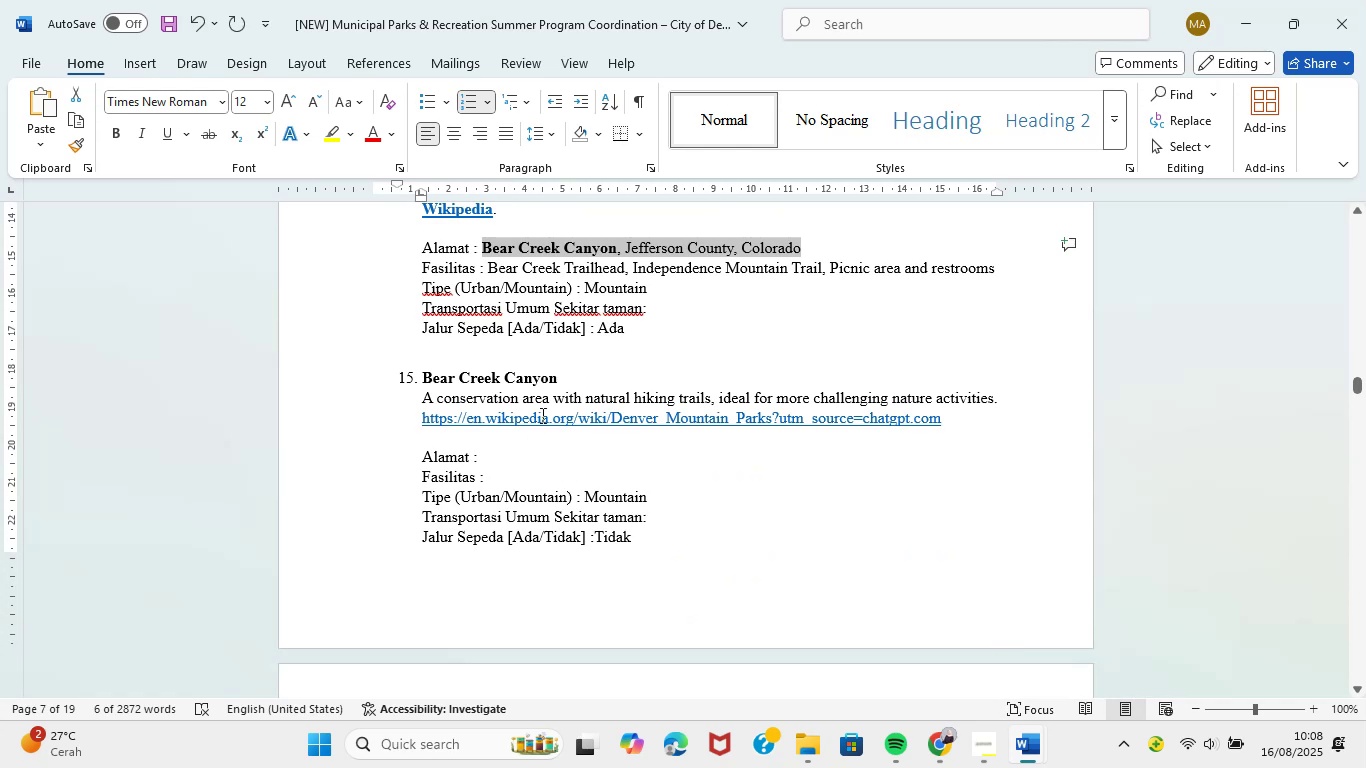 
left_click_drag(start_coordinate=[572, 375], to_coordinate=[434, 370])
 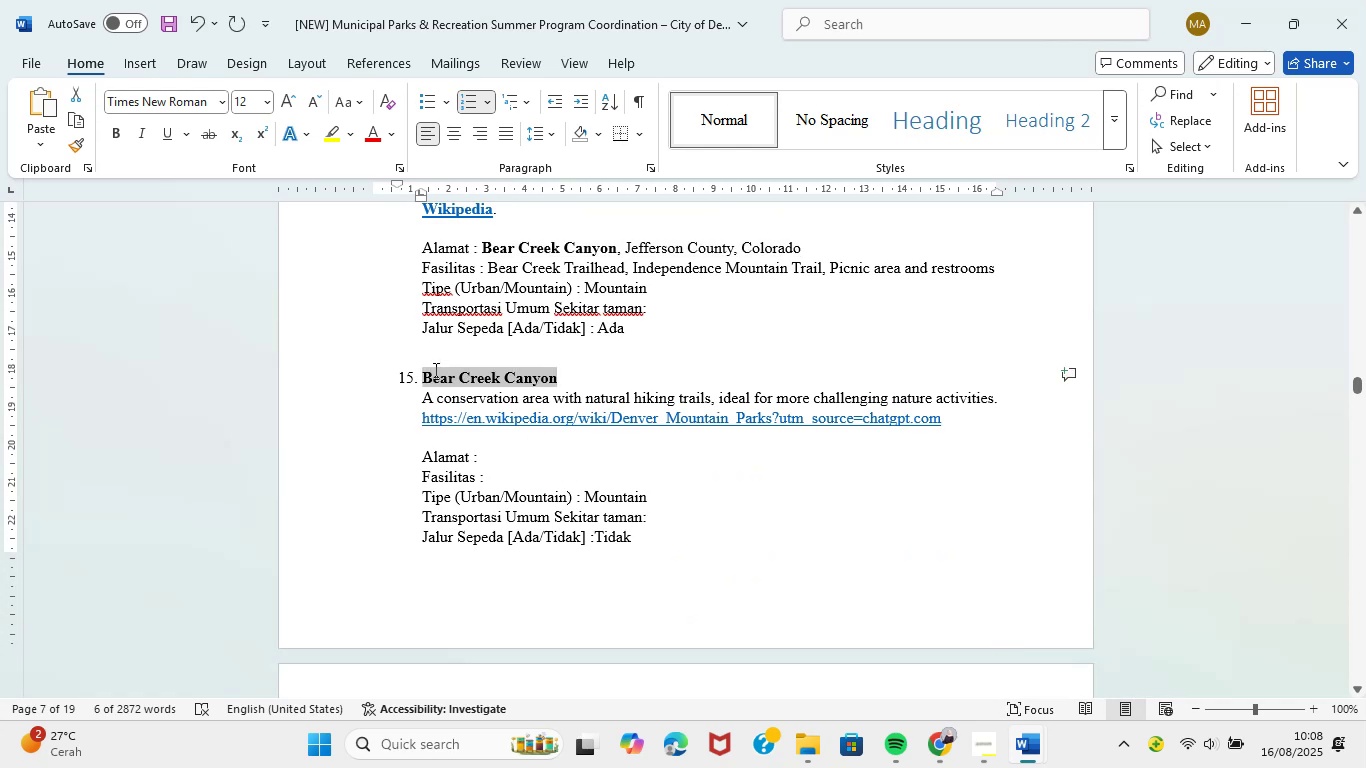 
key(Control+C)
 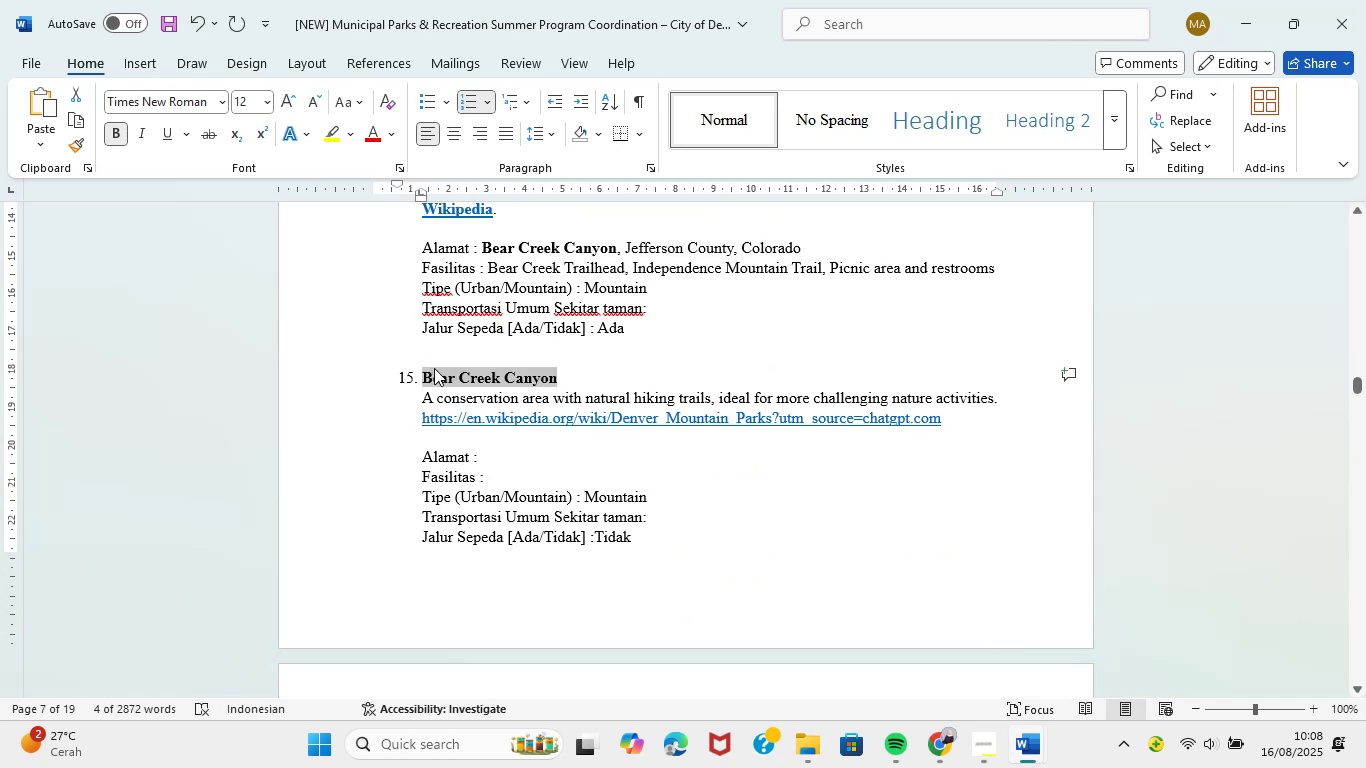 
key(Control+C)
 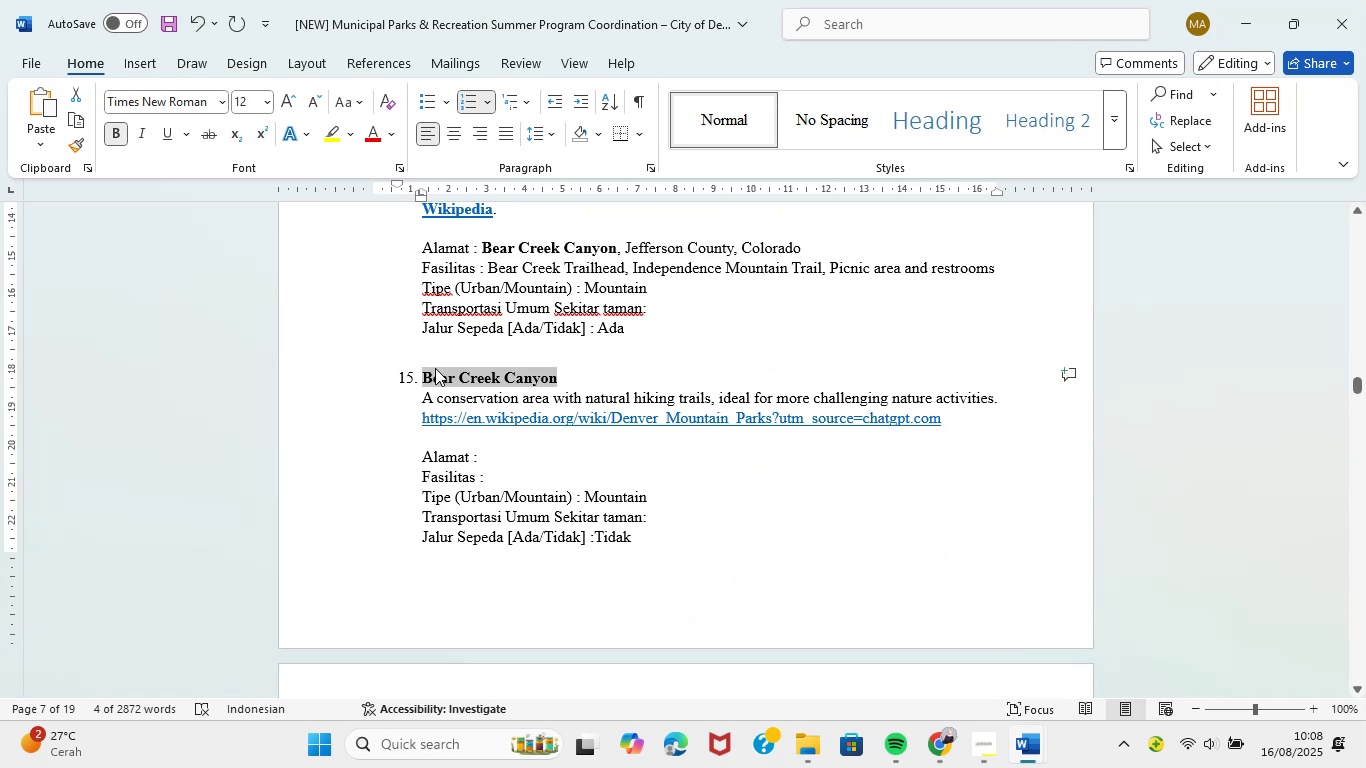 
key(Control+C)
 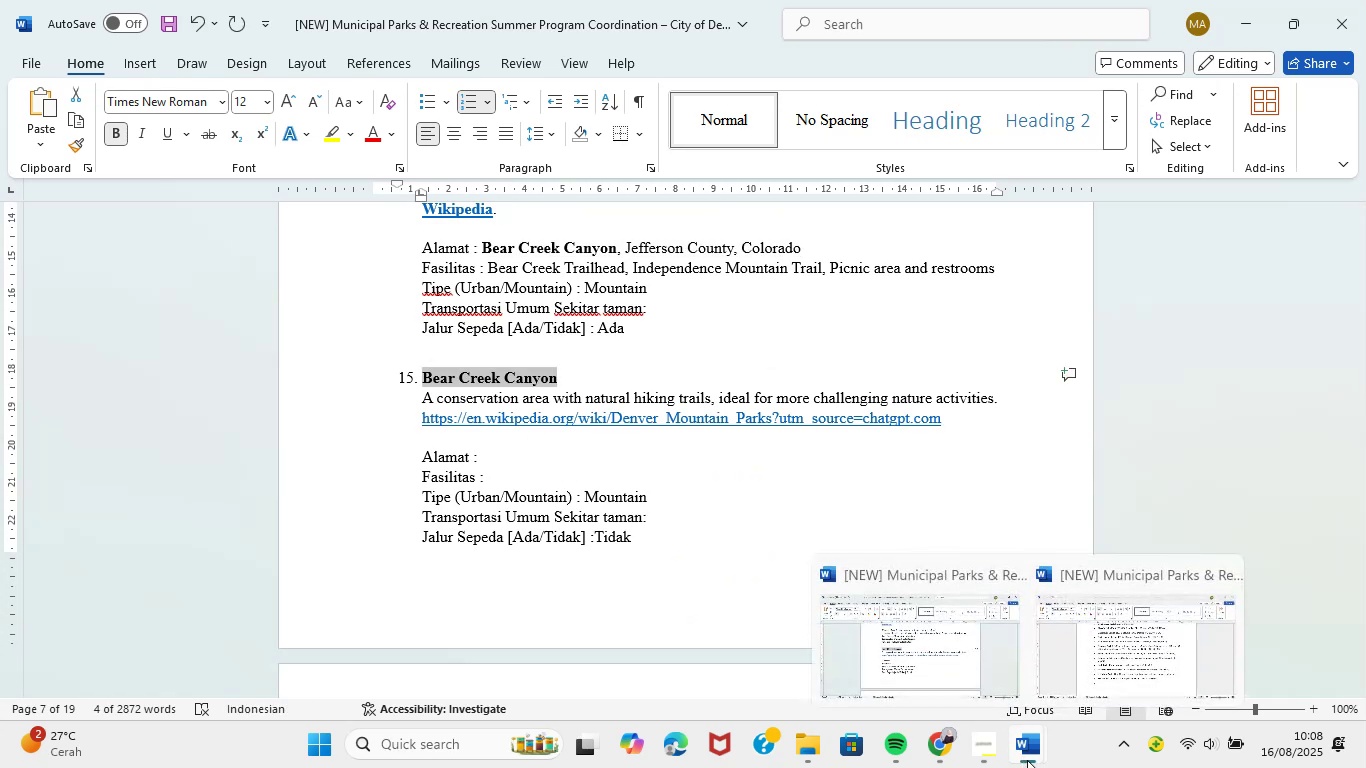 
left_click([1120, 659])
 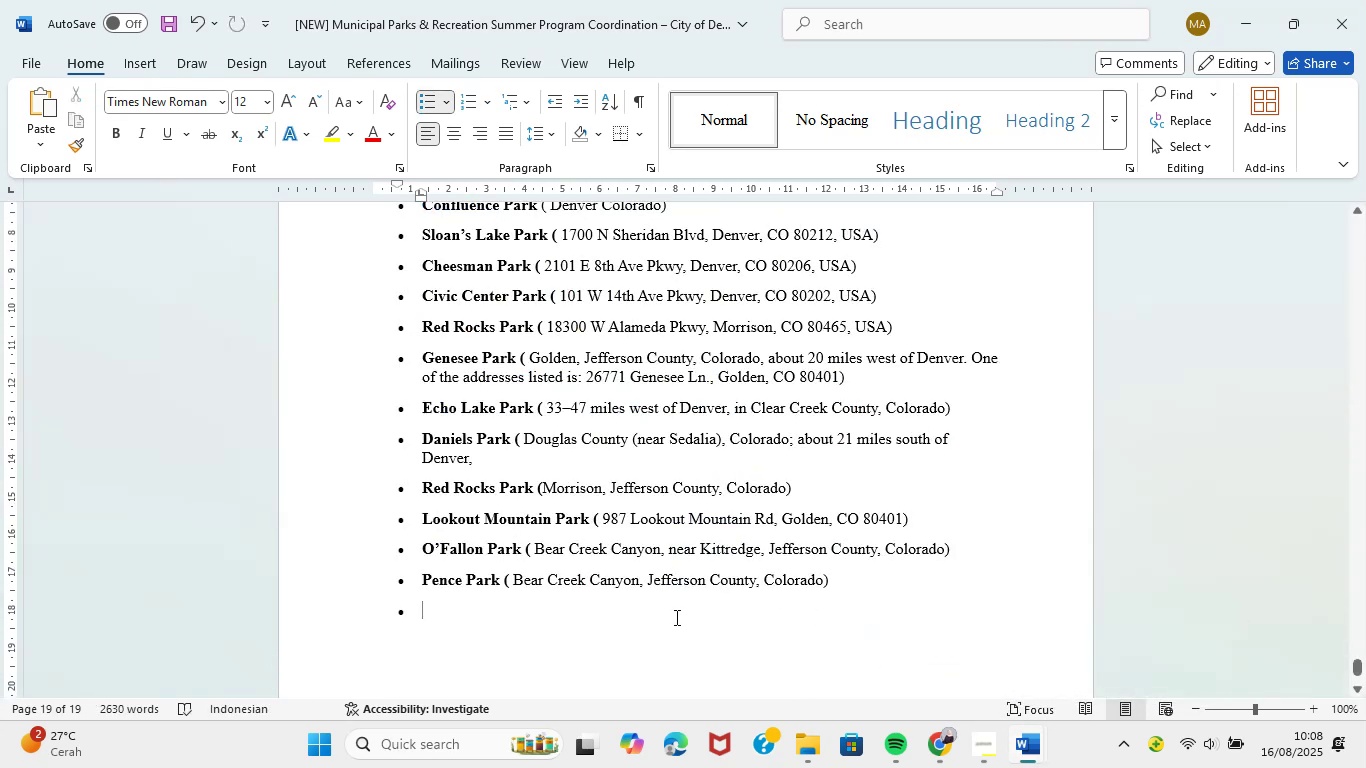 
key(Control+V)
 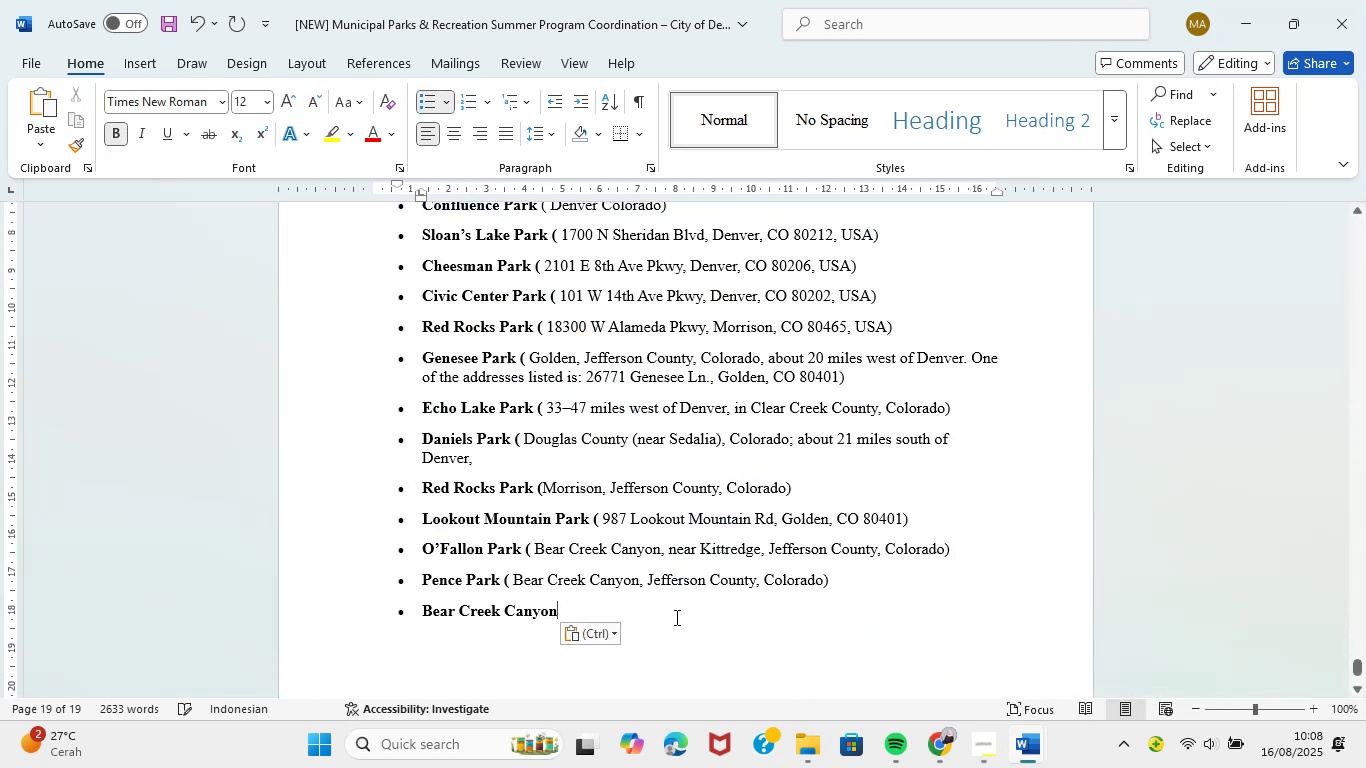 
key(Space)
 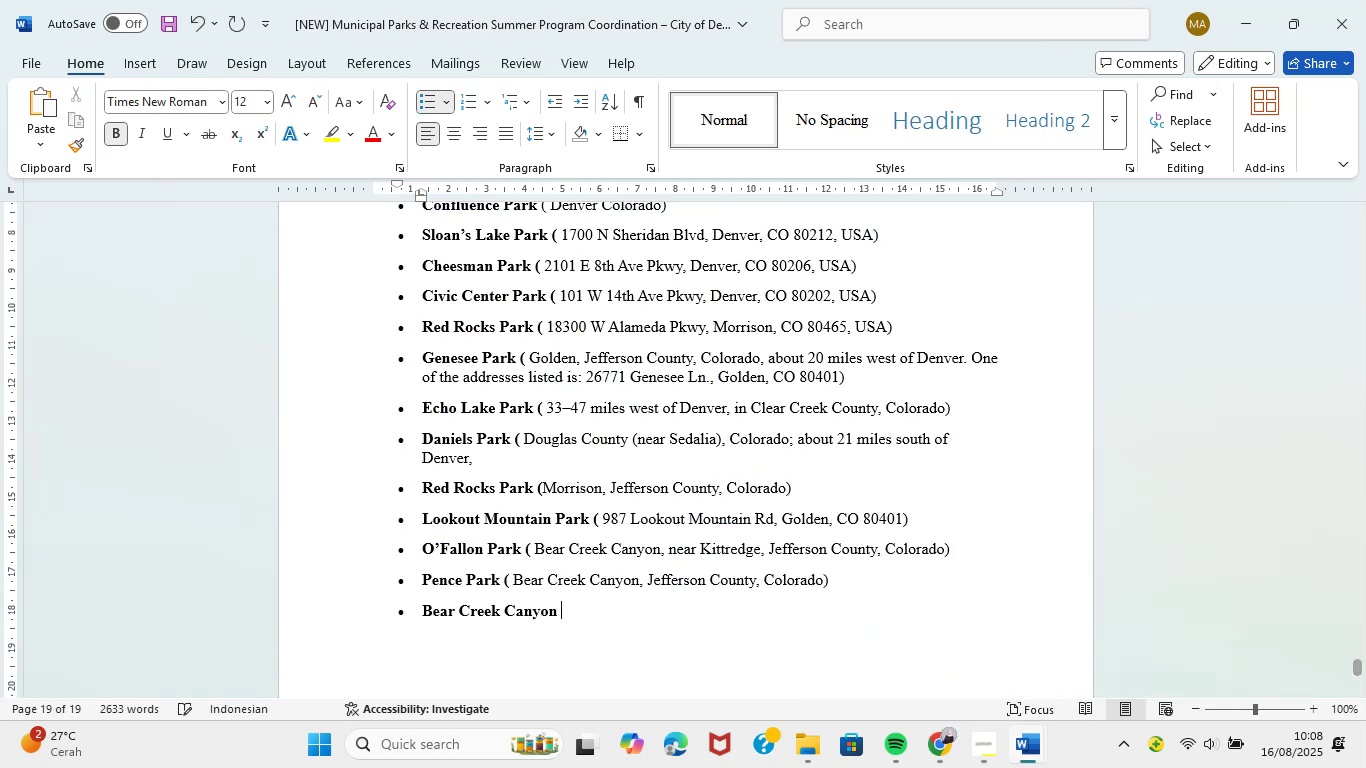 
key(Shift+ShiftLeft)
 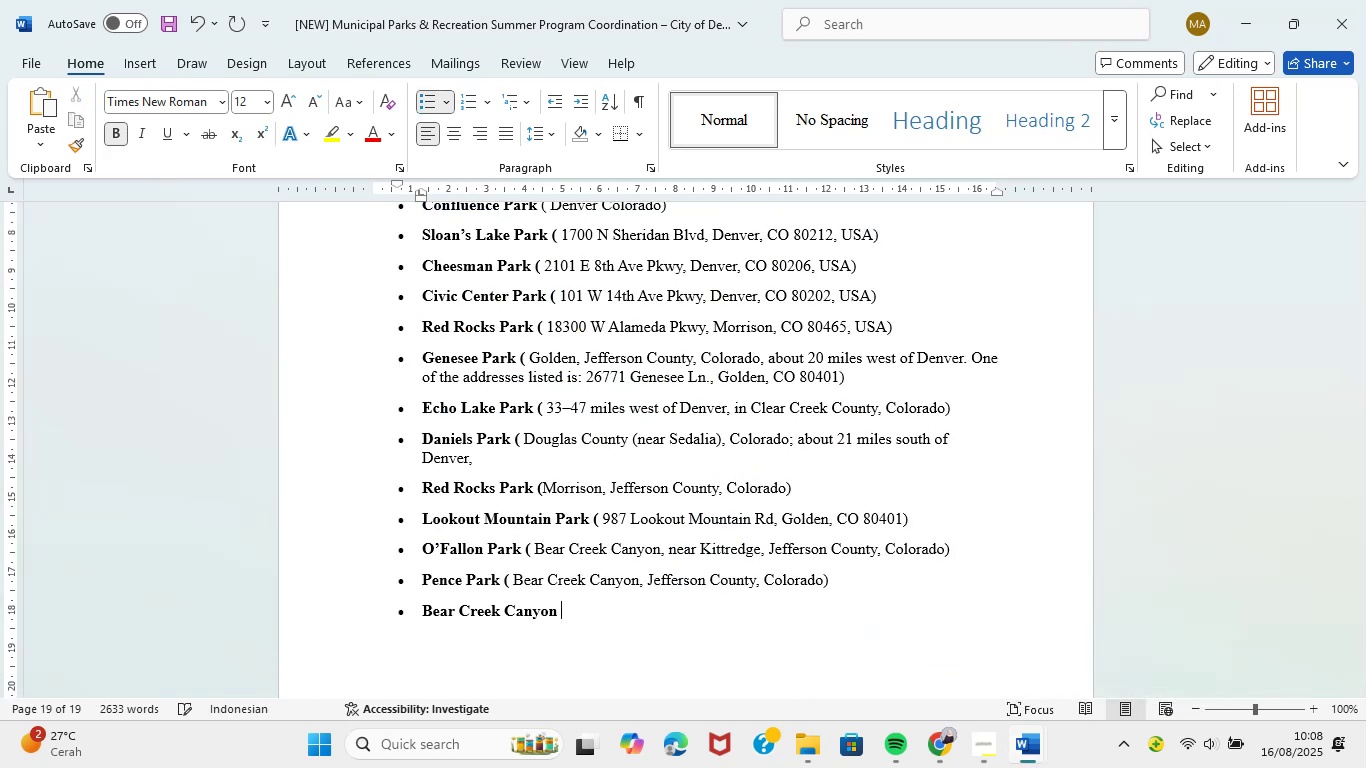 
key(Shift+9)
 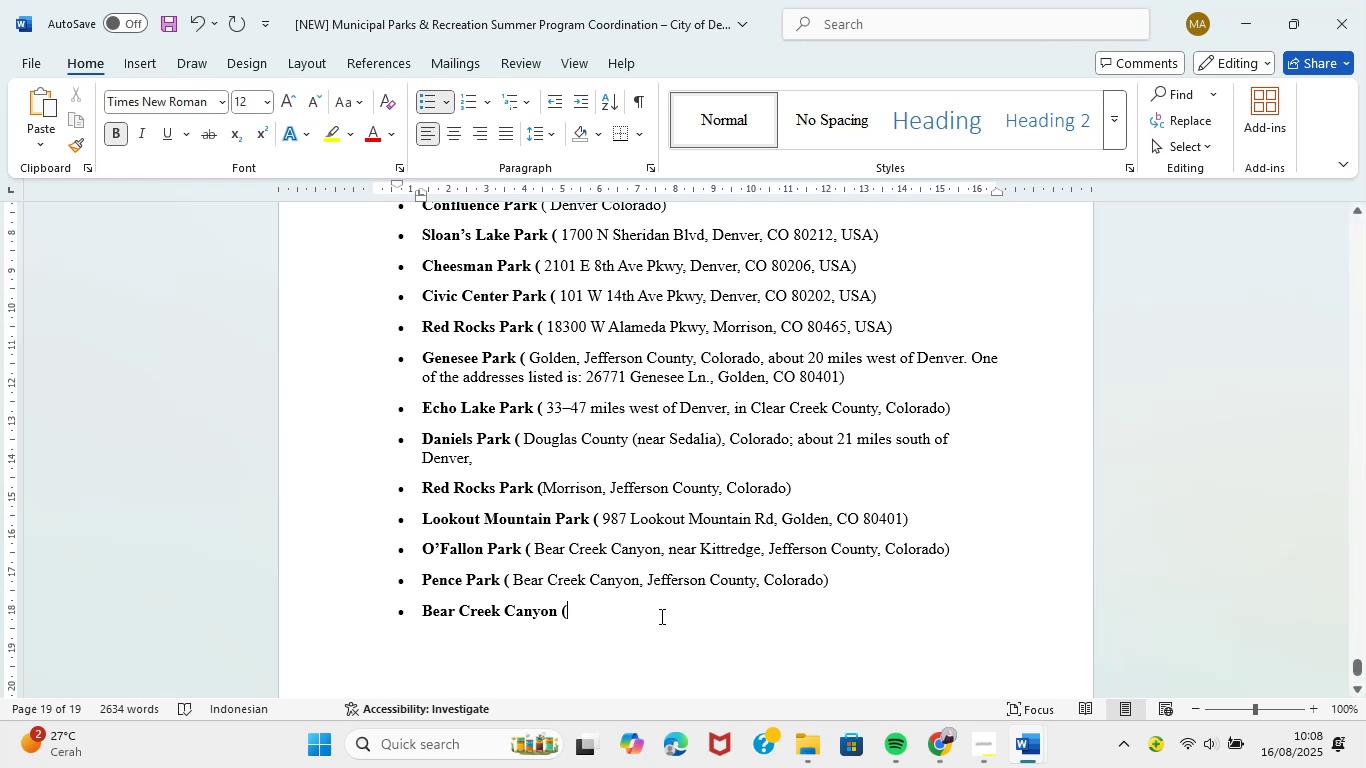 
wait(5.38)
 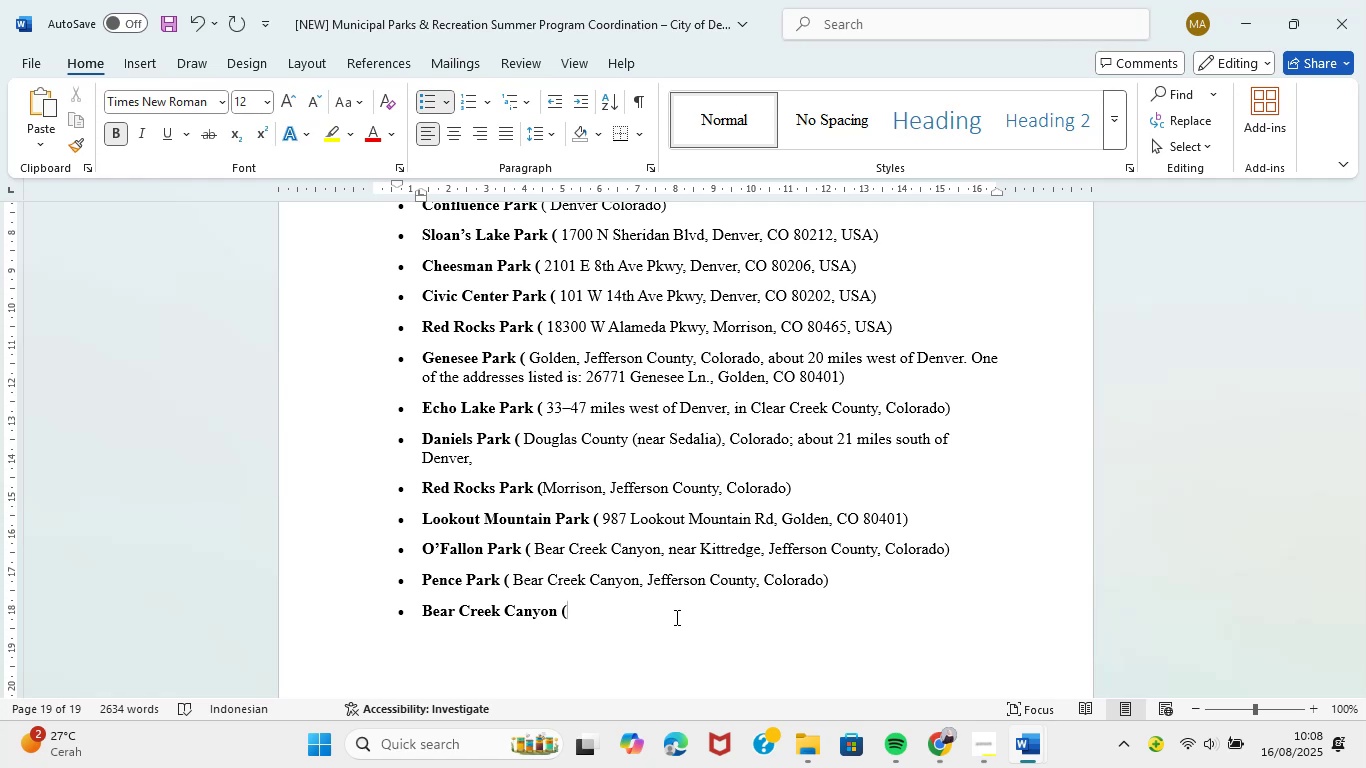 
left_click([505, 463])
 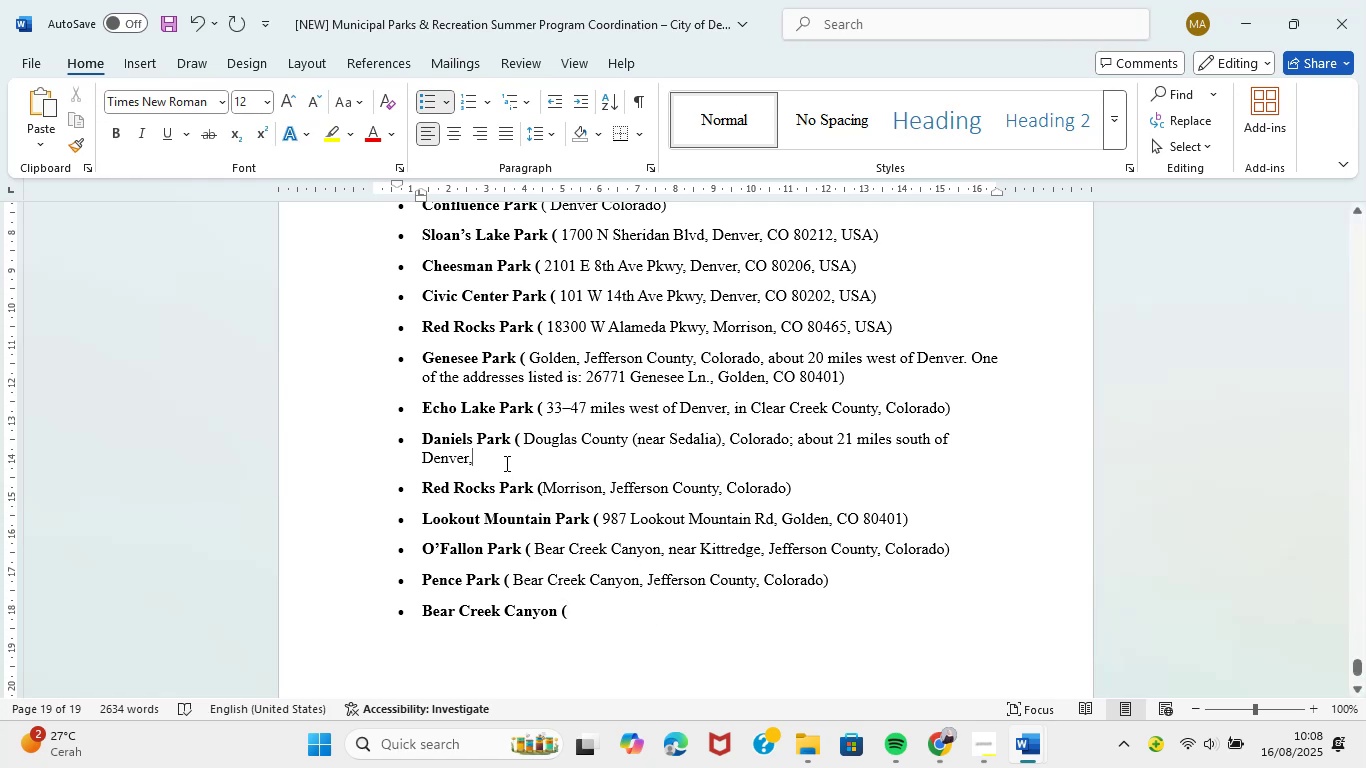 
key(Shift+0)
 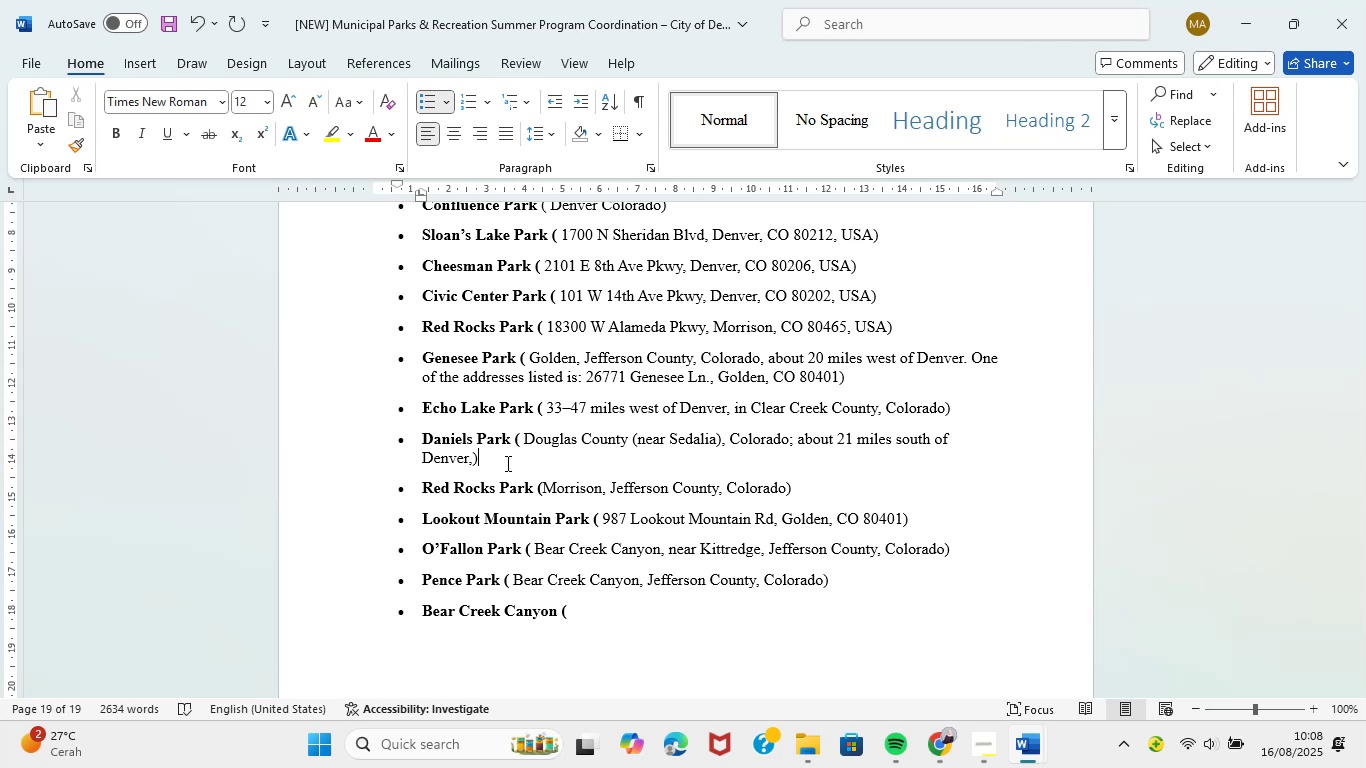 
wait(8.88)
 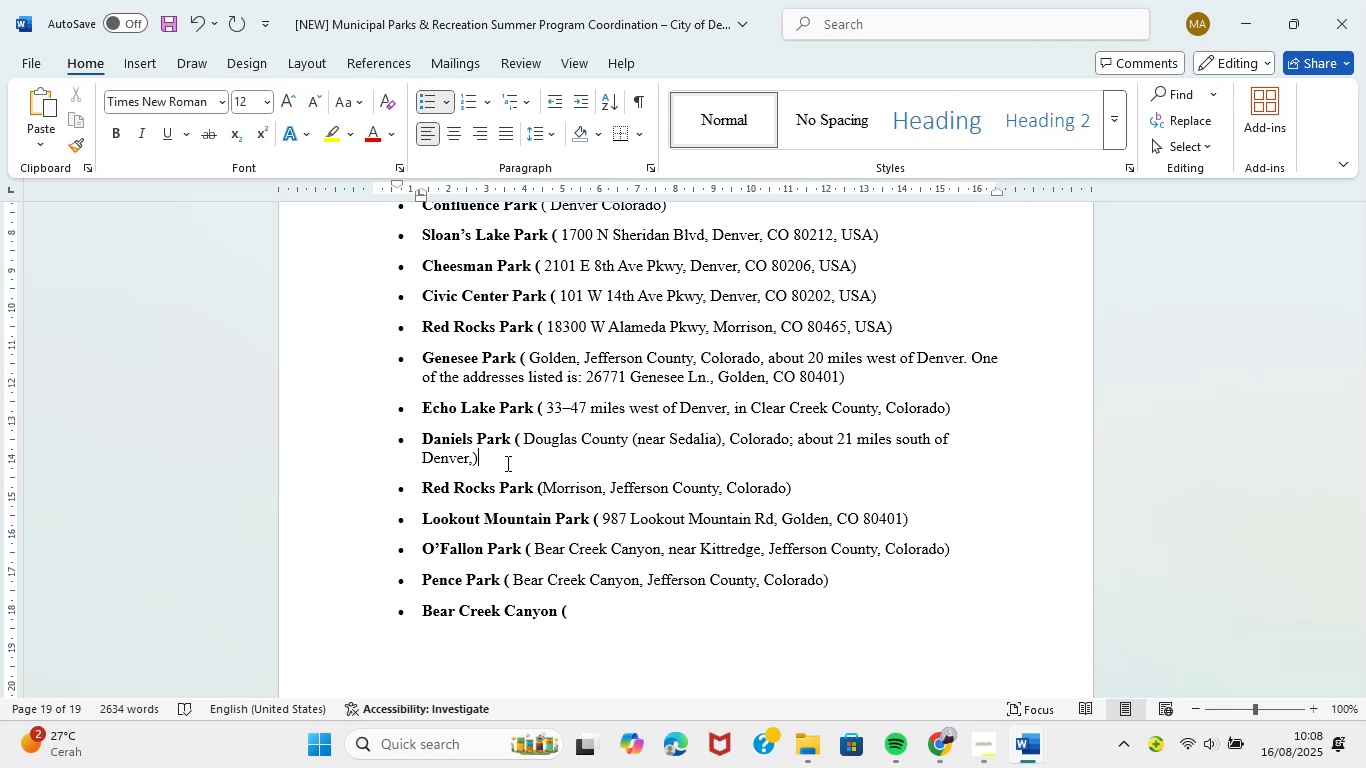 
left_click([908, 652])
 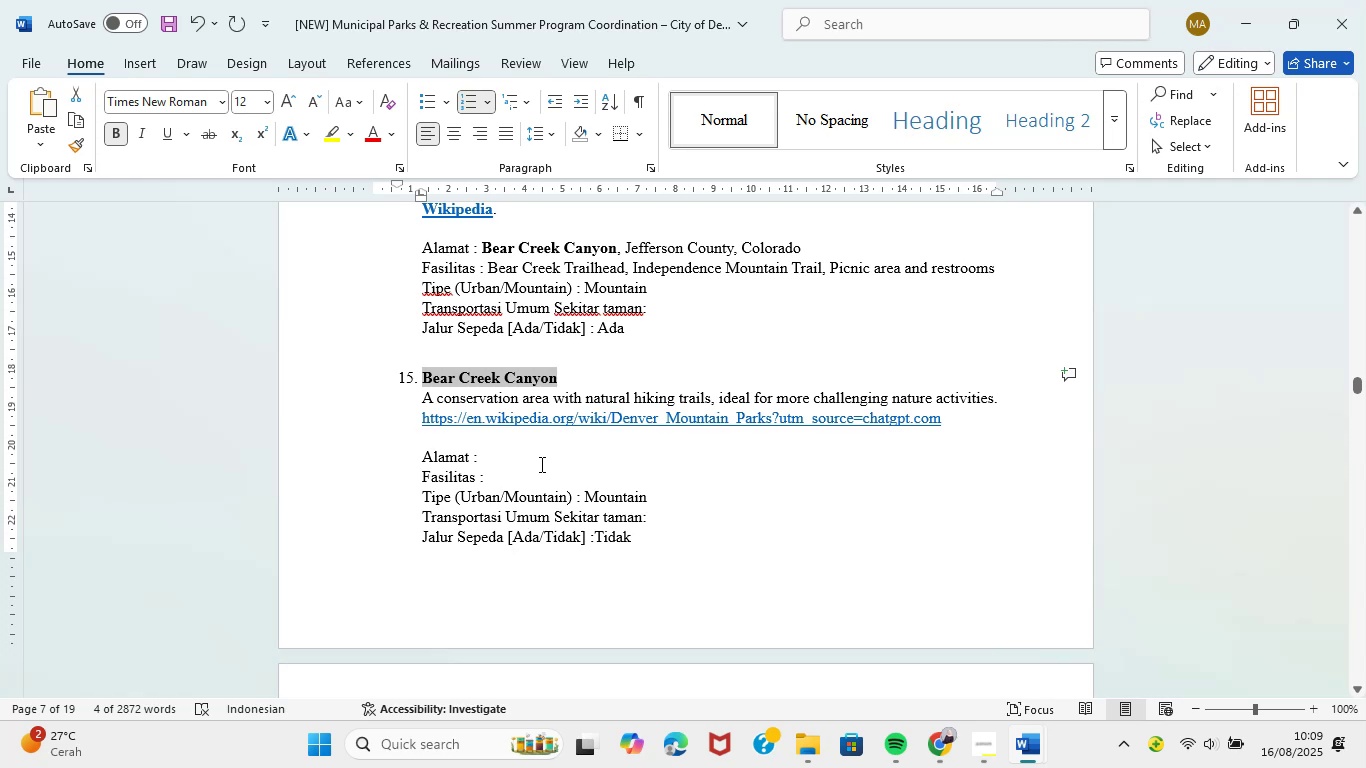 
wait(7.65)
 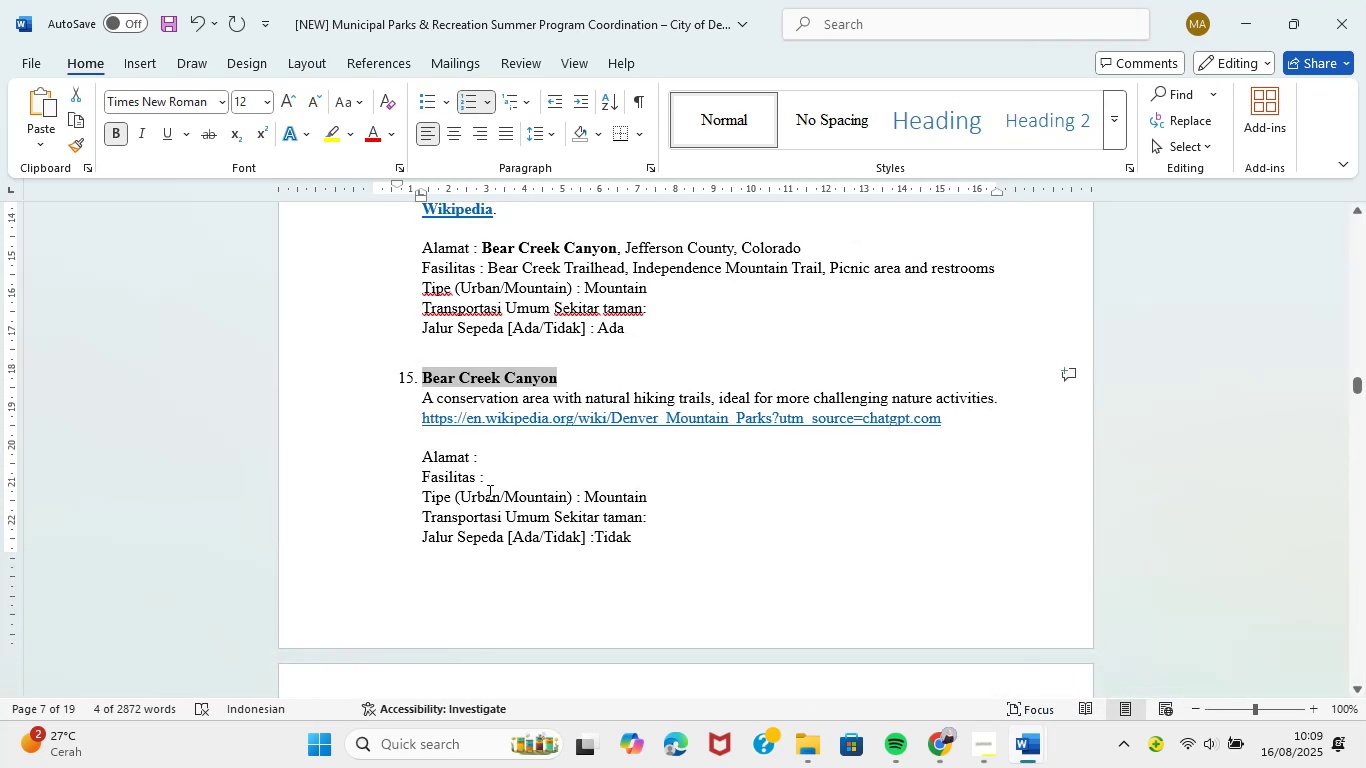 
left_click([948, 767])
 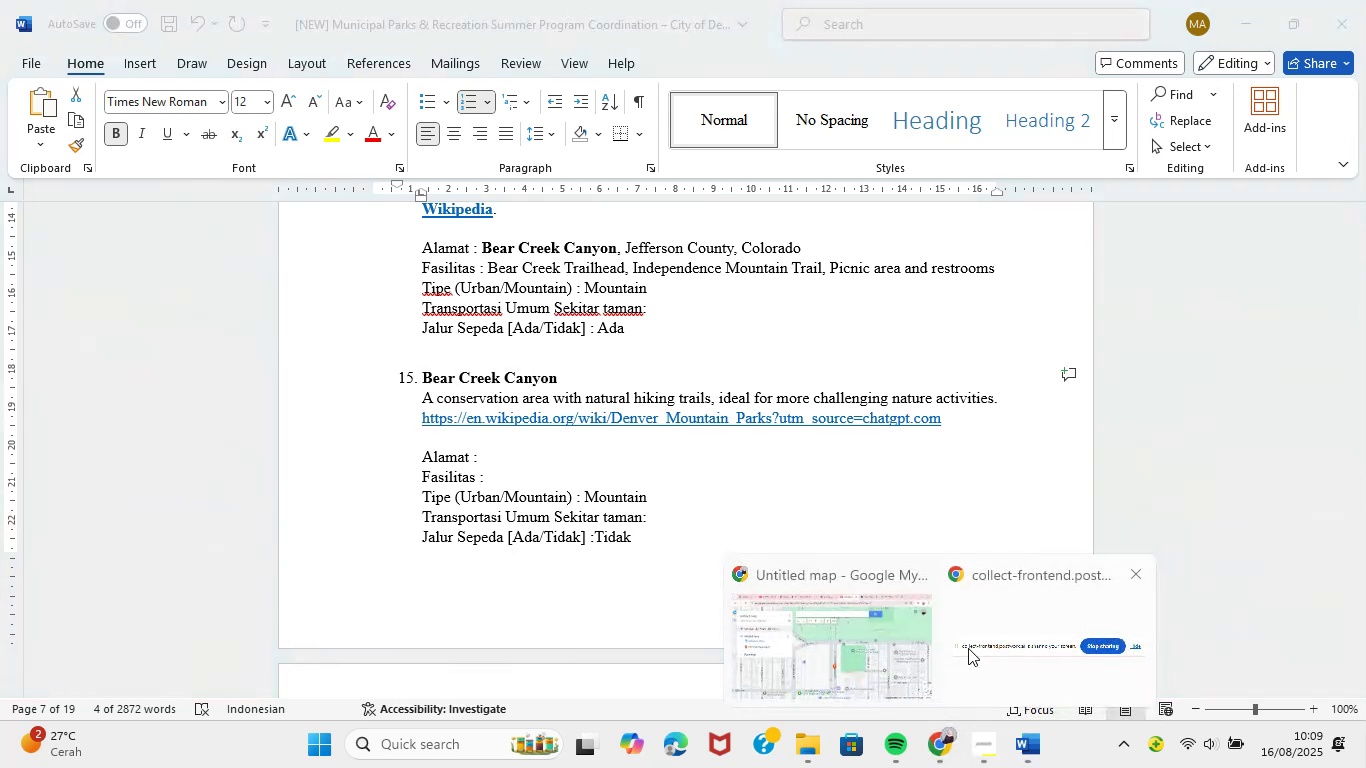 
left_click([899, 629])
 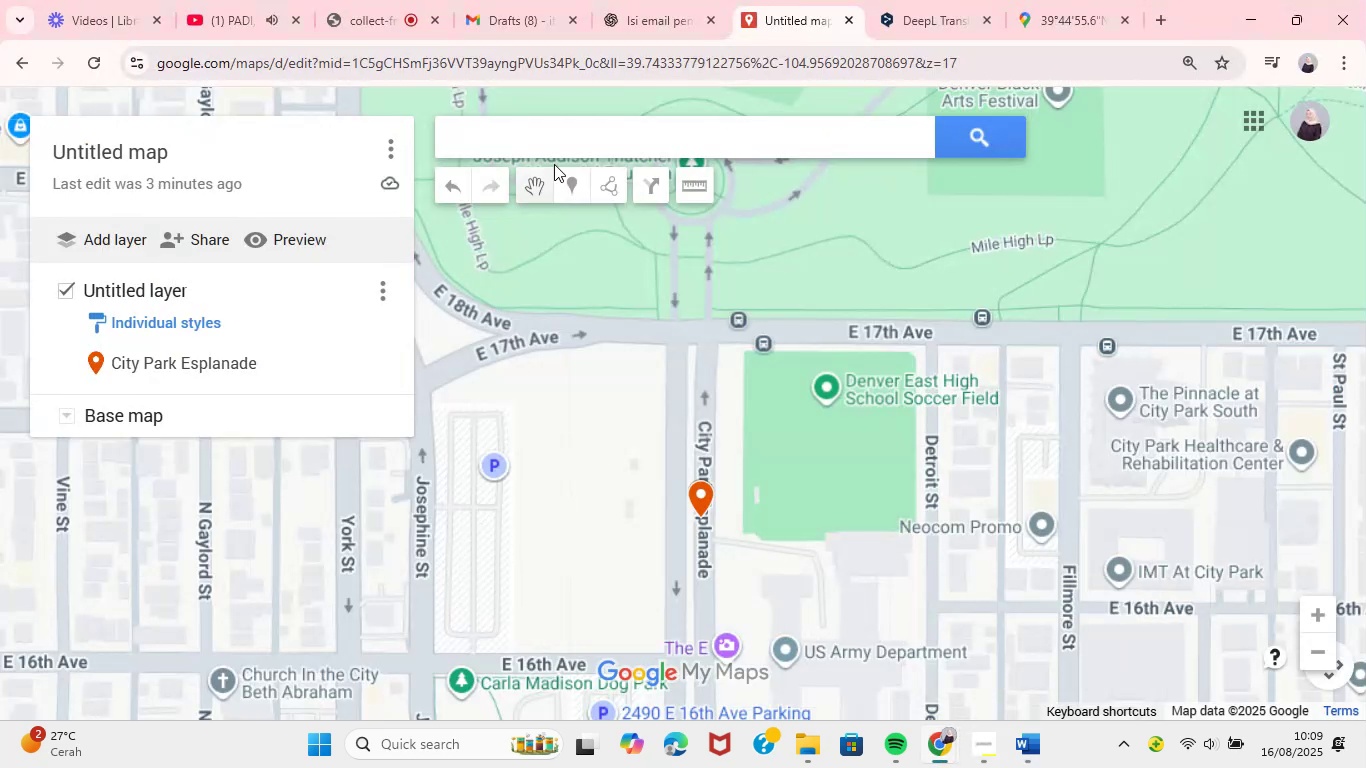 
left_click([561, 139])
 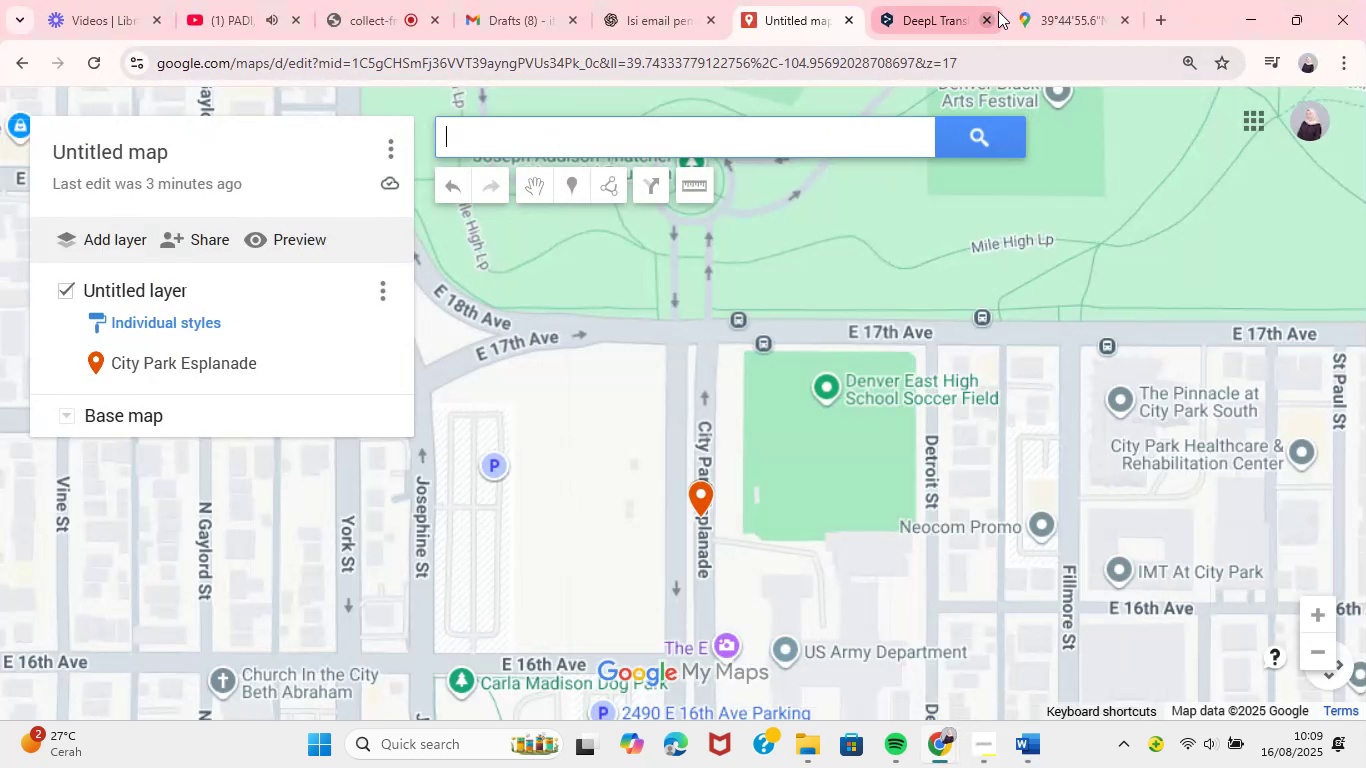 
left_click([1055, 0])
 